 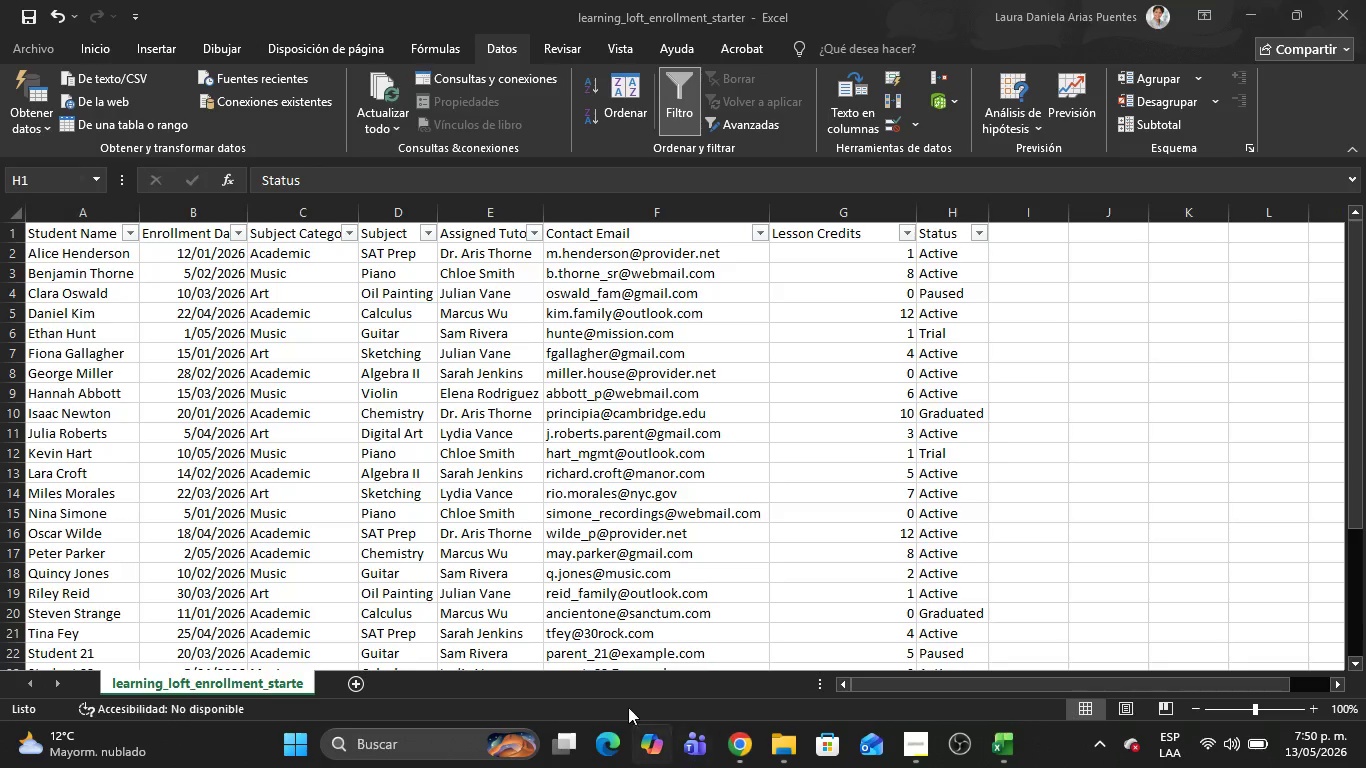 
left_click([740, 754])
 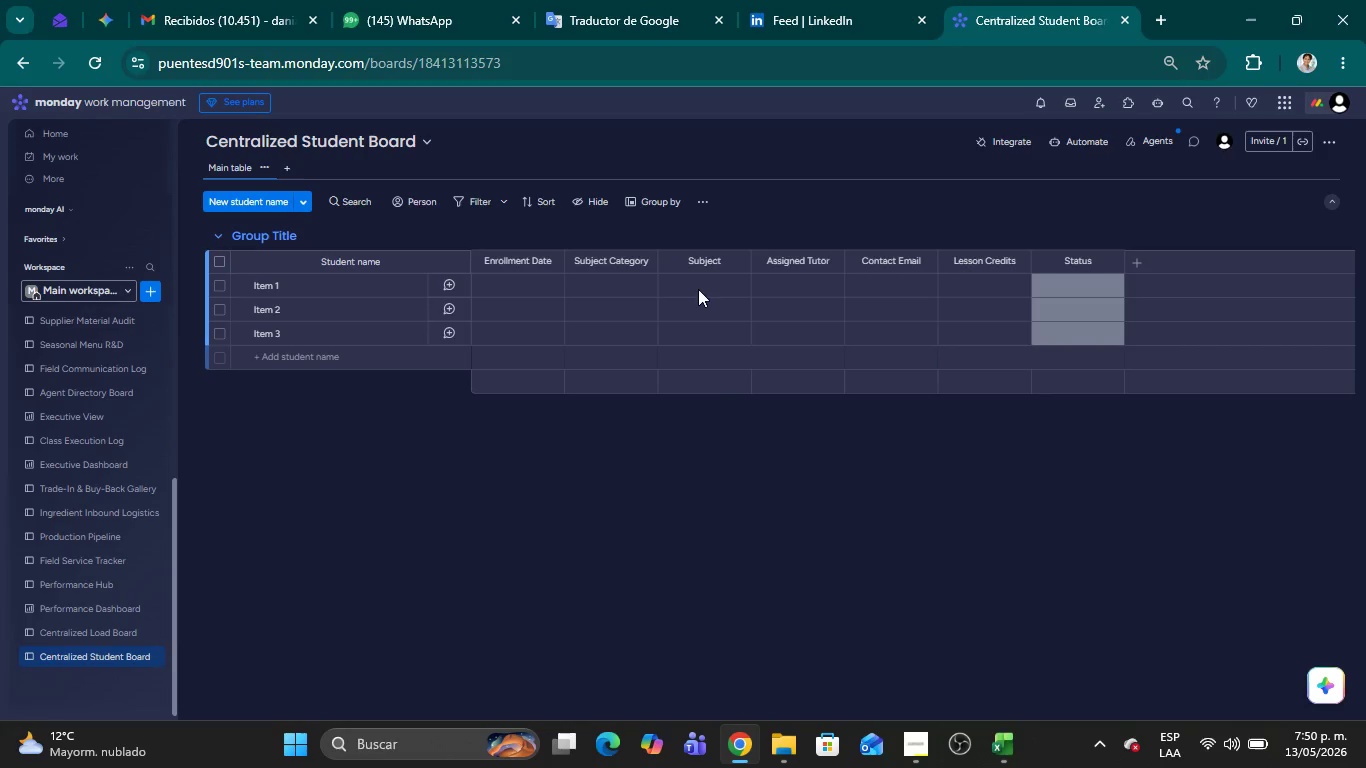 
scroll: coordinate [562, 369], scroll_direction: up, amount: 11.0
 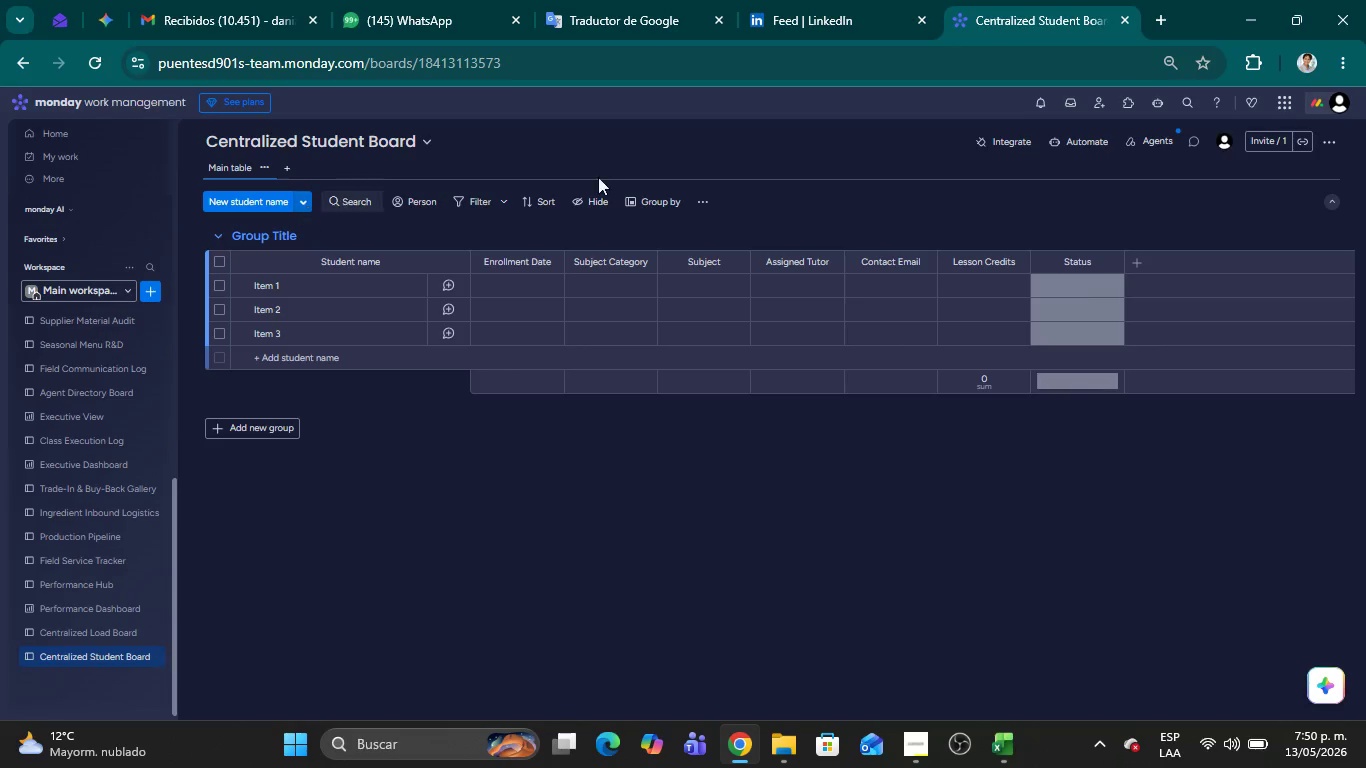 
left_click([305, 203])
 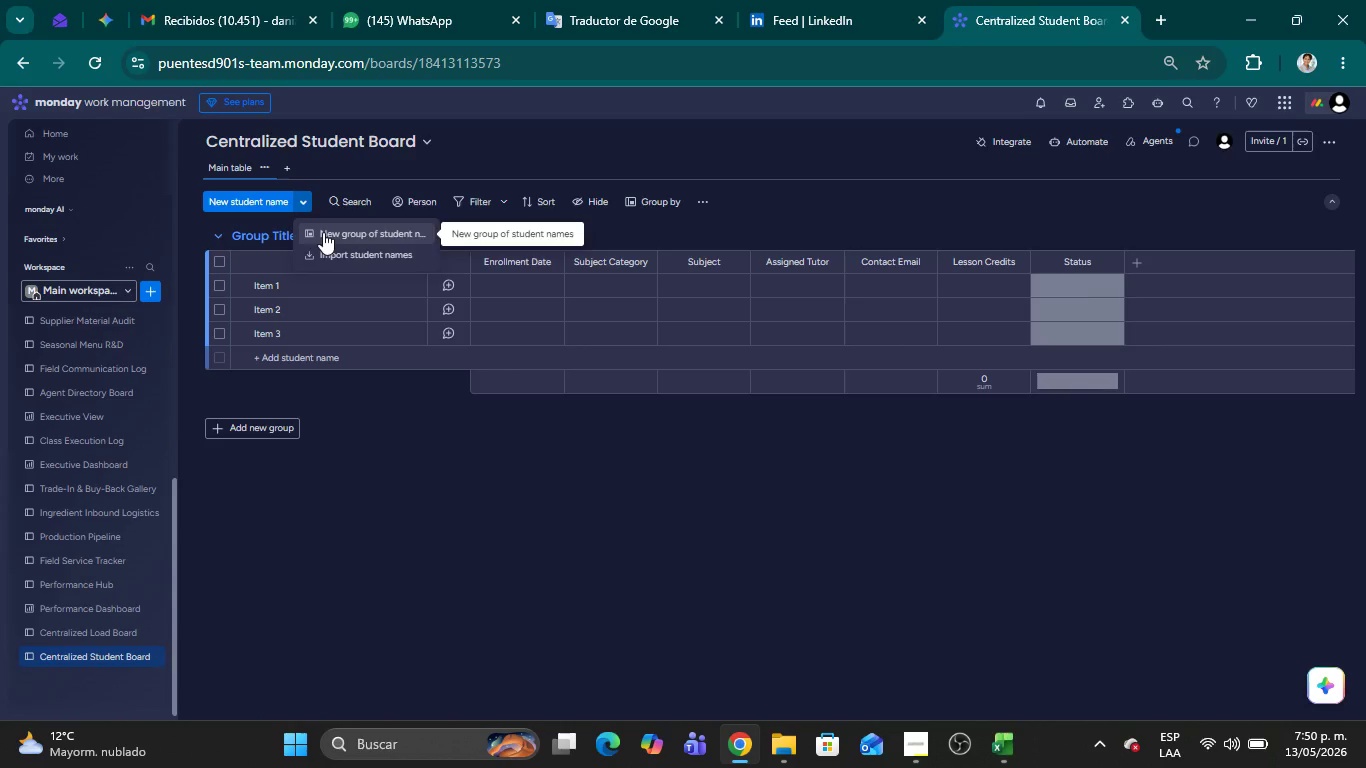 
left_click([331, 254])
 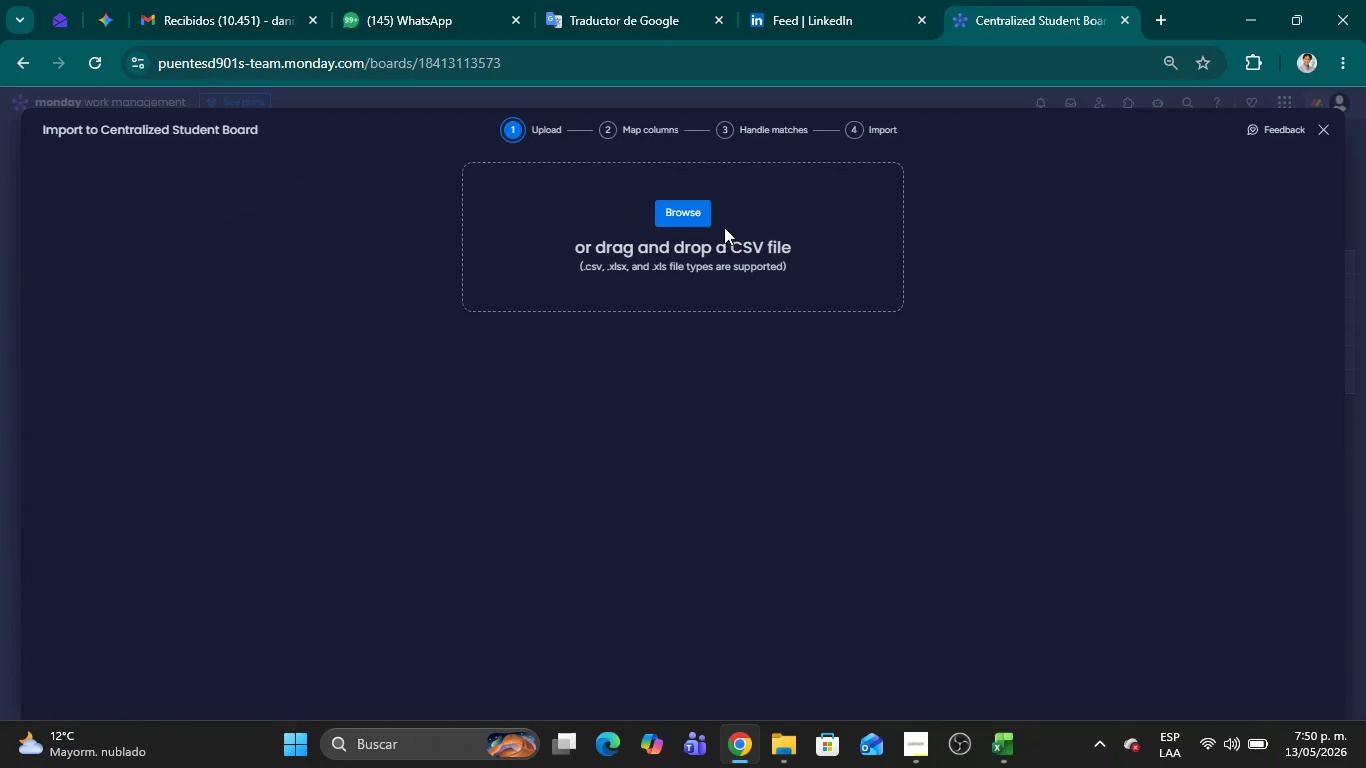 
left_click([701, 219])
 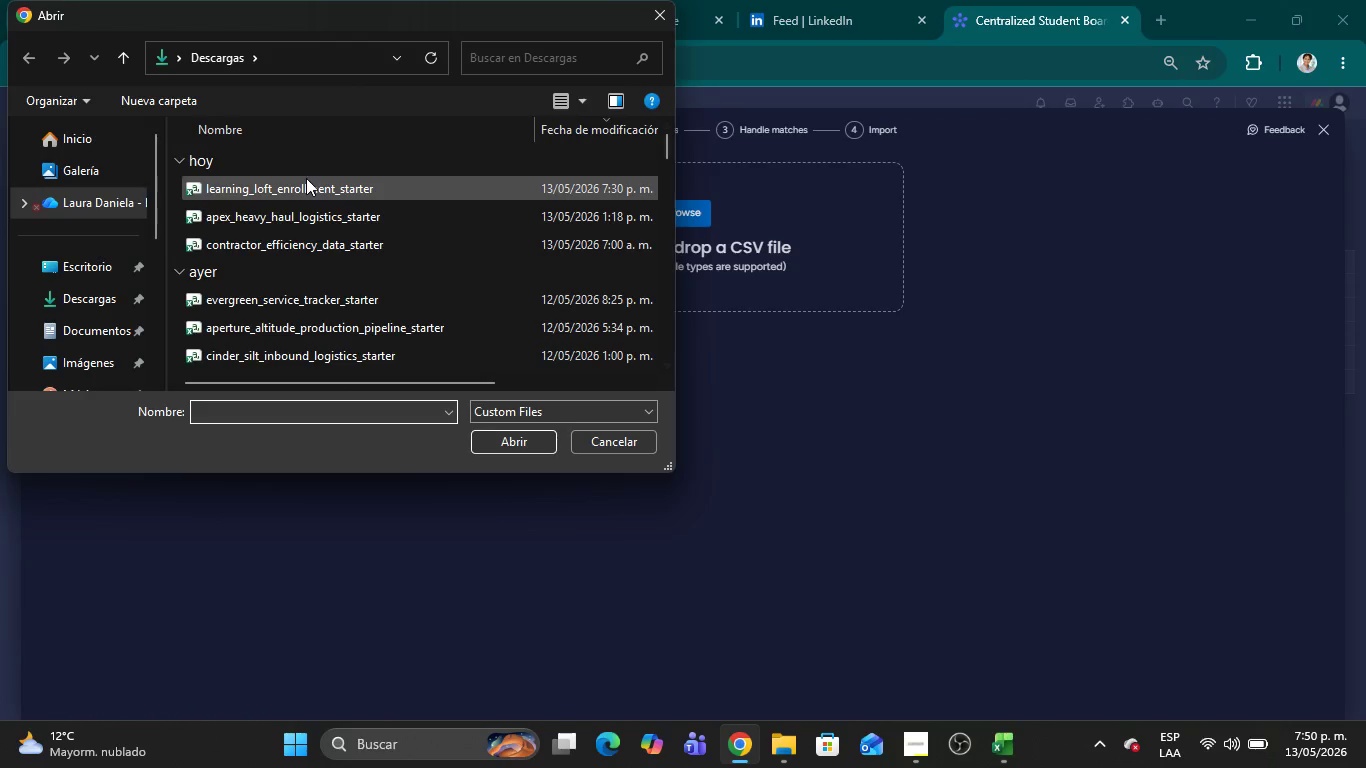 
double_click([305, 182])
 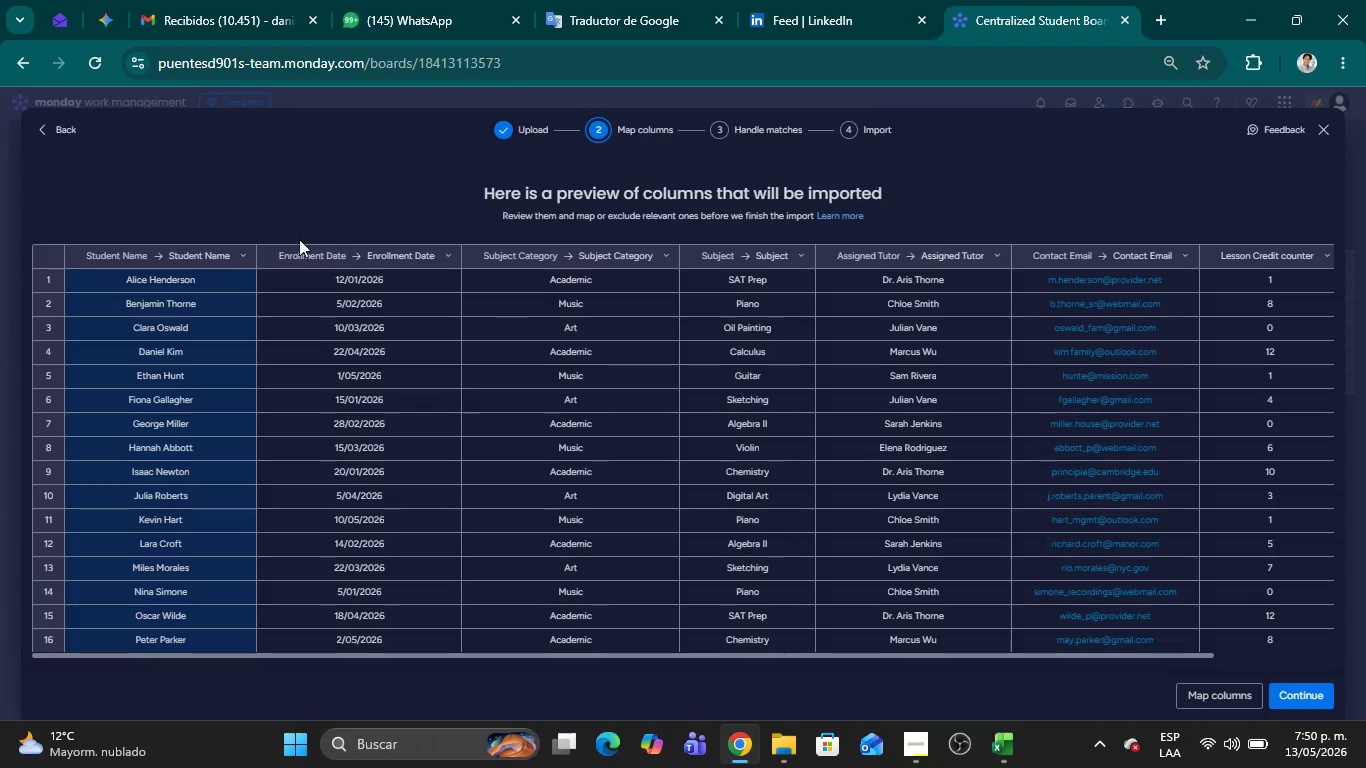 
left_click([242, 256])
 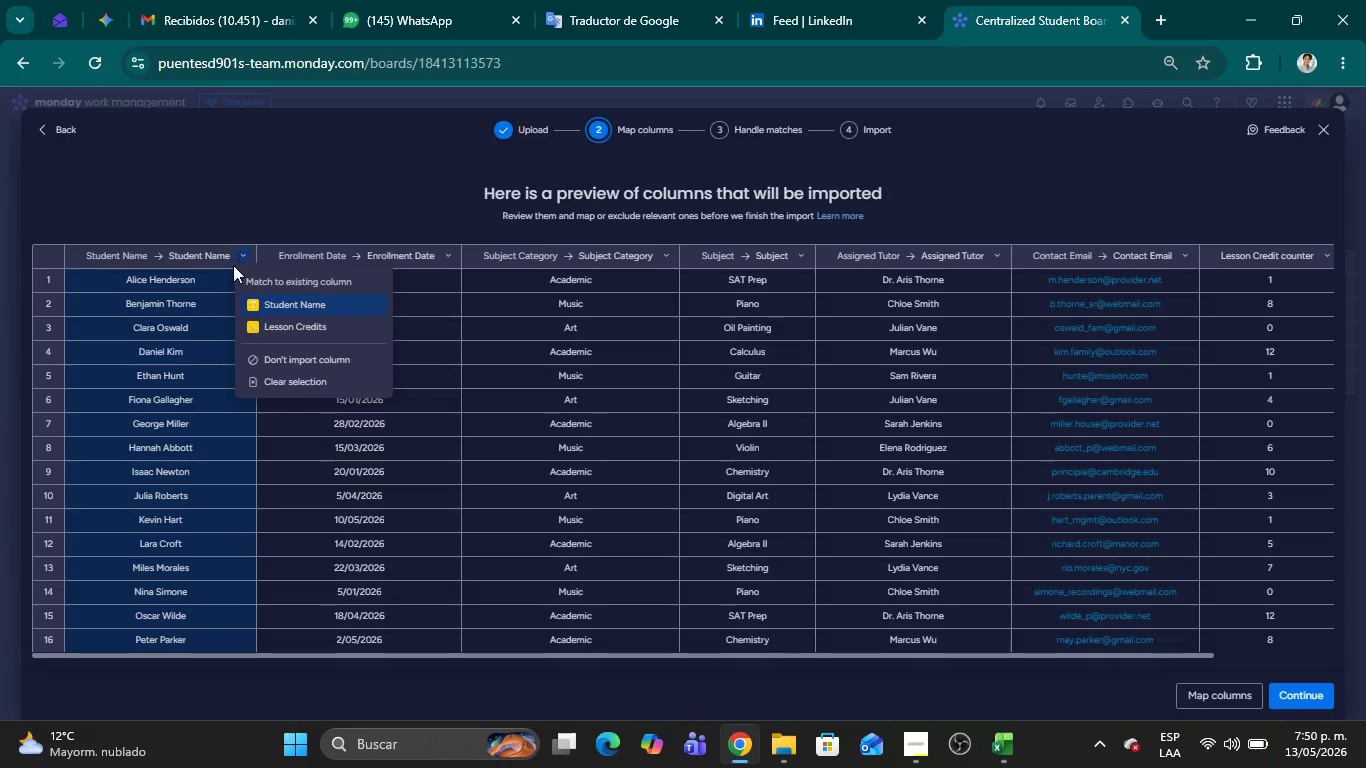 
left_click([319, 193])
 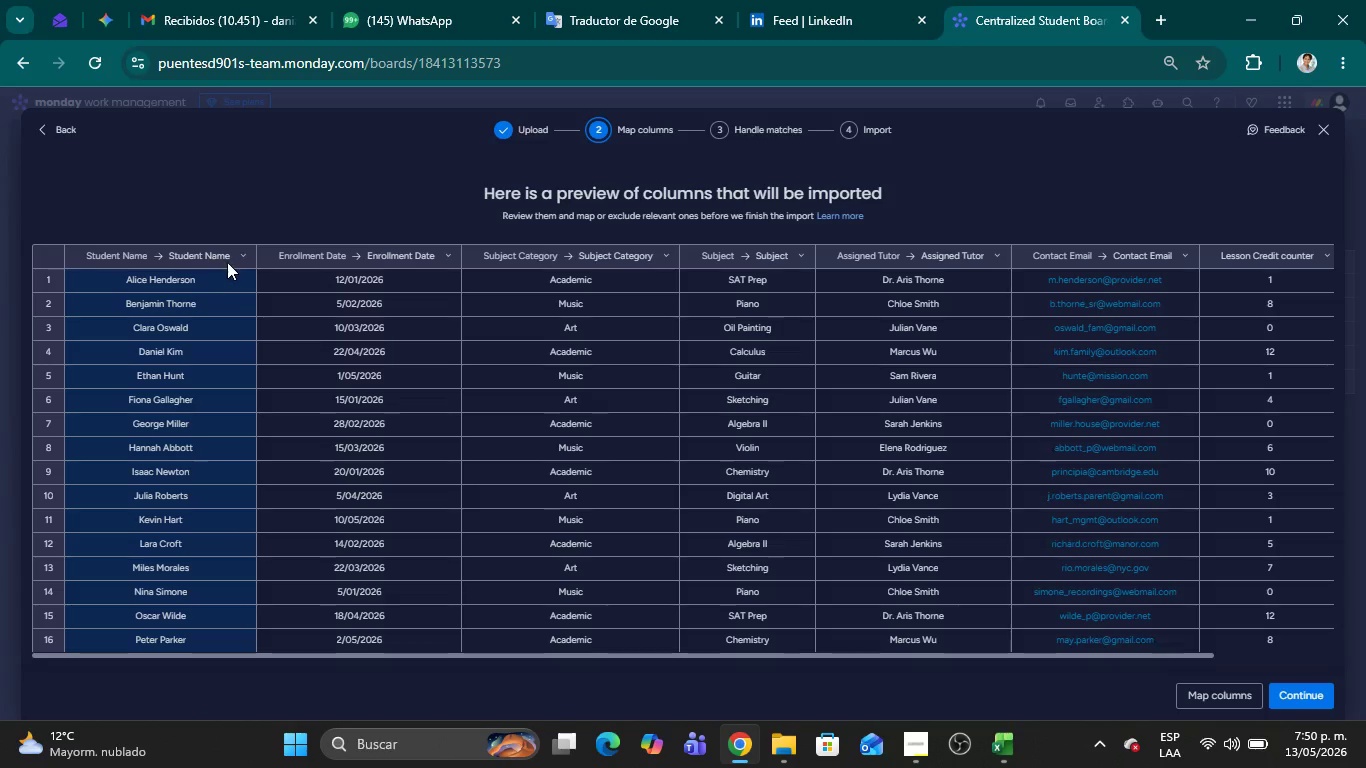 
left_click([241, 256])
 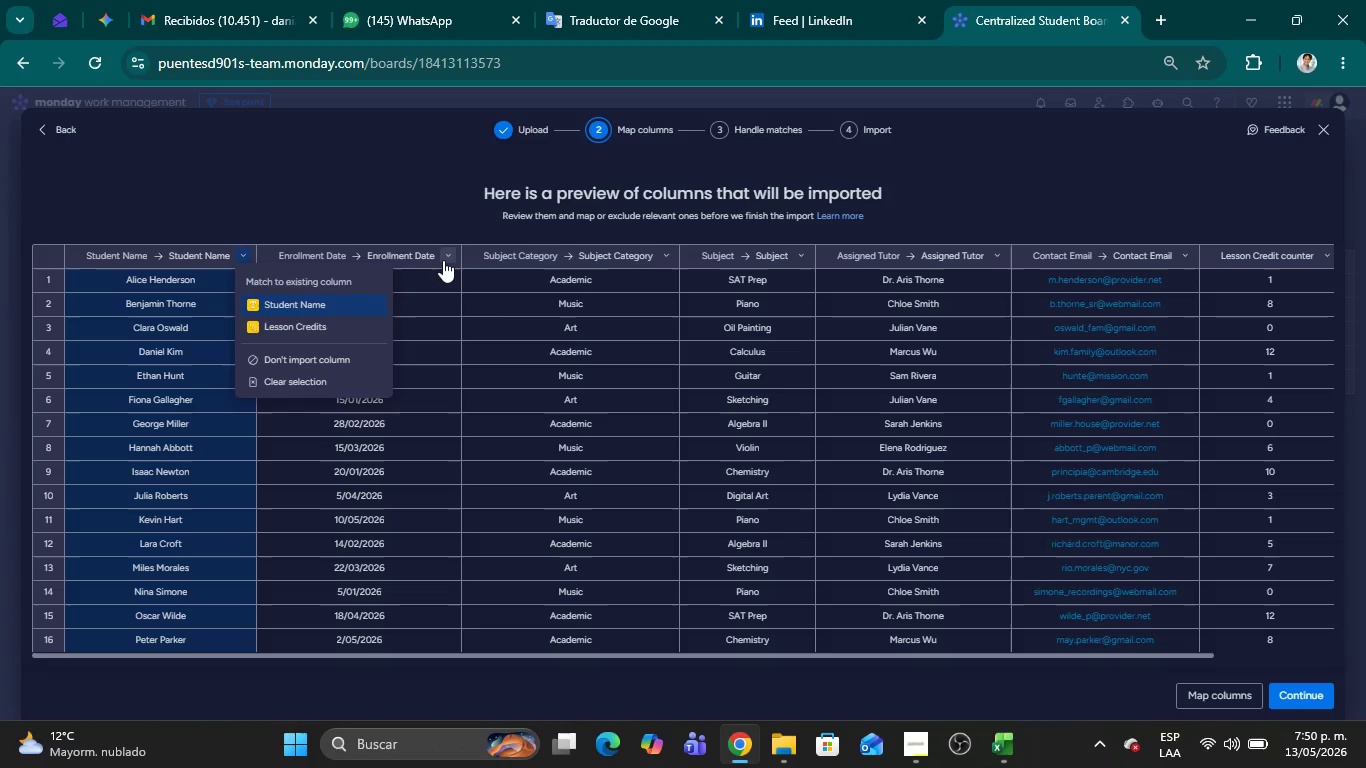 
left_click([1323, 127])
 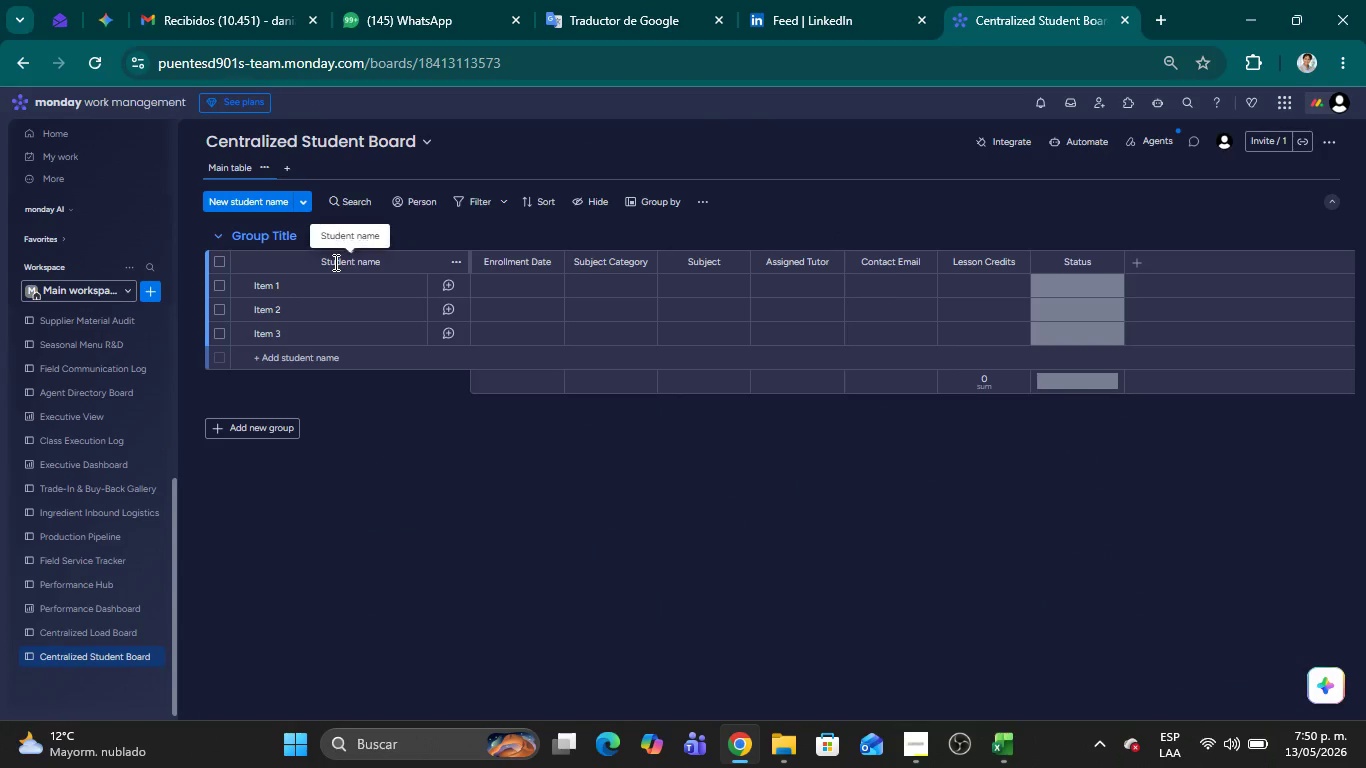 
left_click([358, 257])
 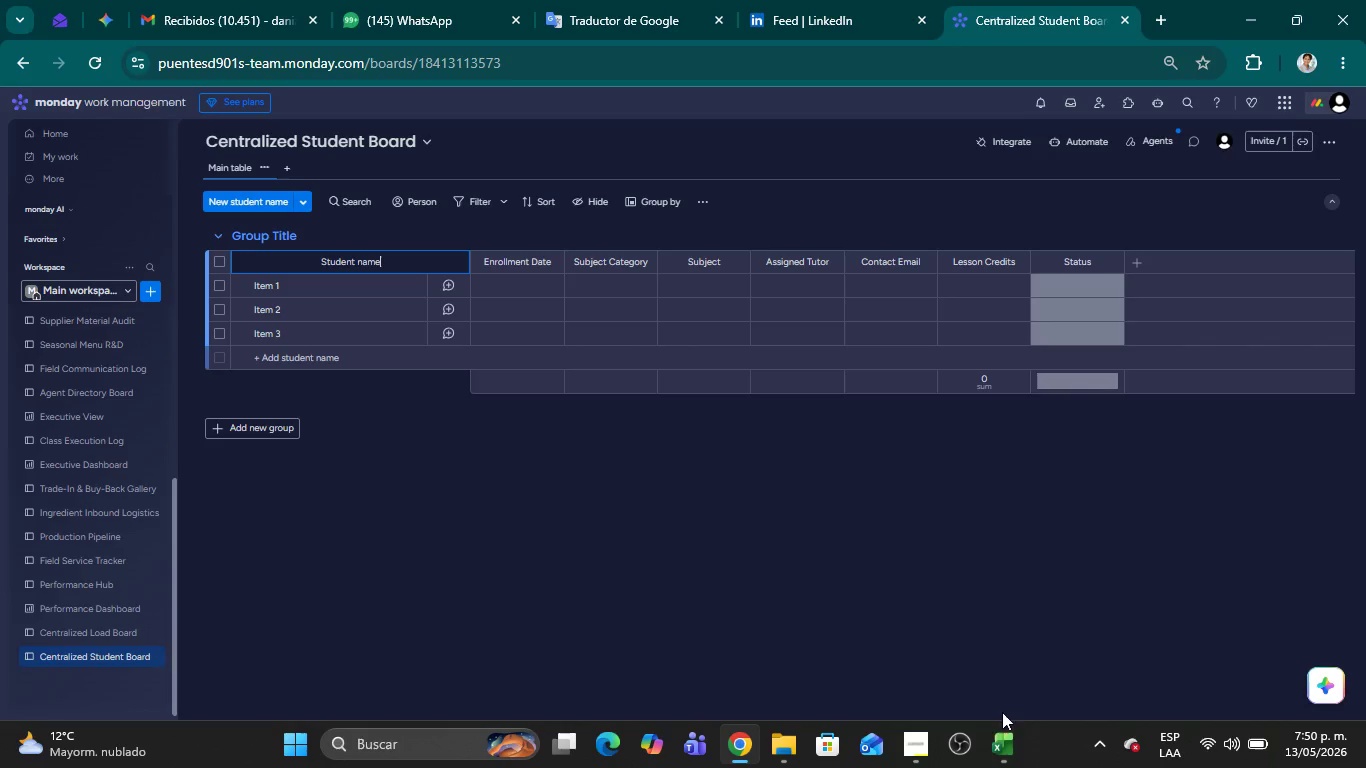 
left_click([1006, 744])
 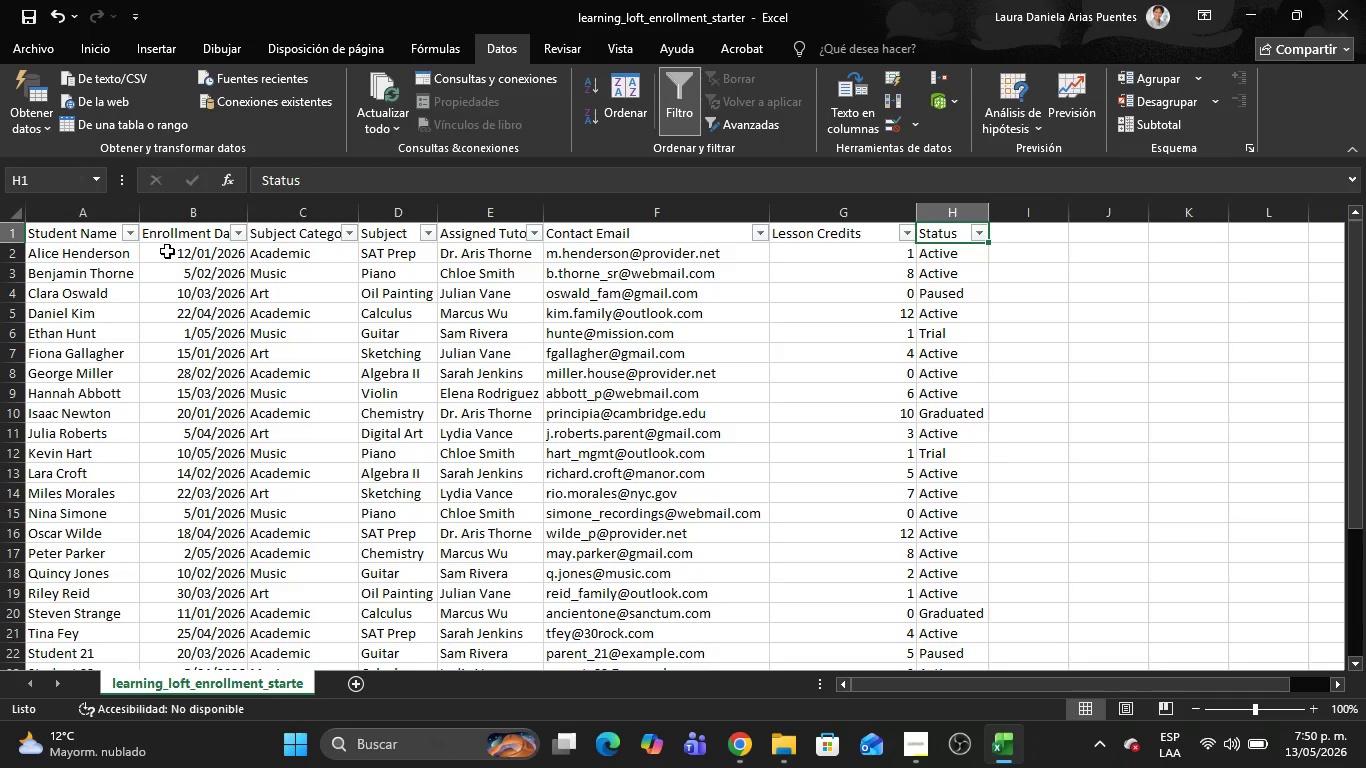 
left_click([180, 230])
 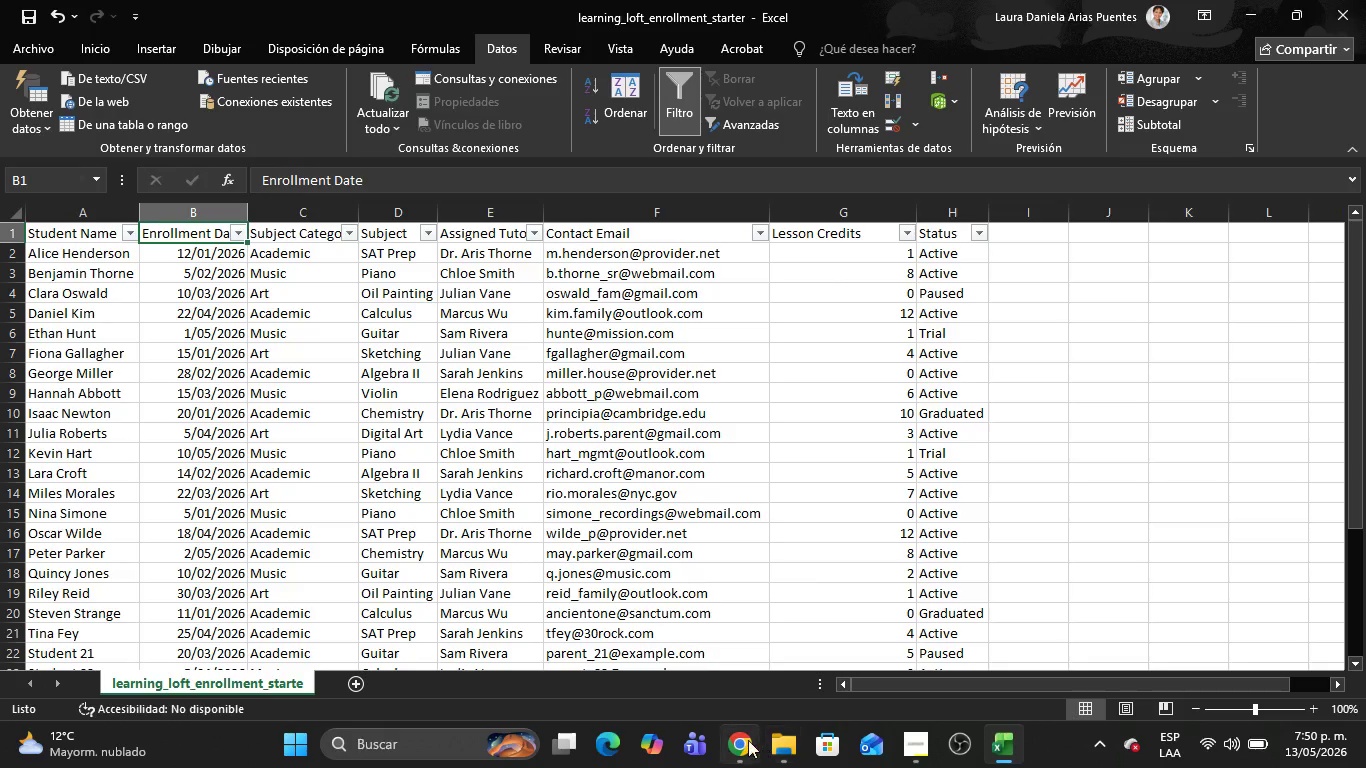 
double_click([394, 479])
 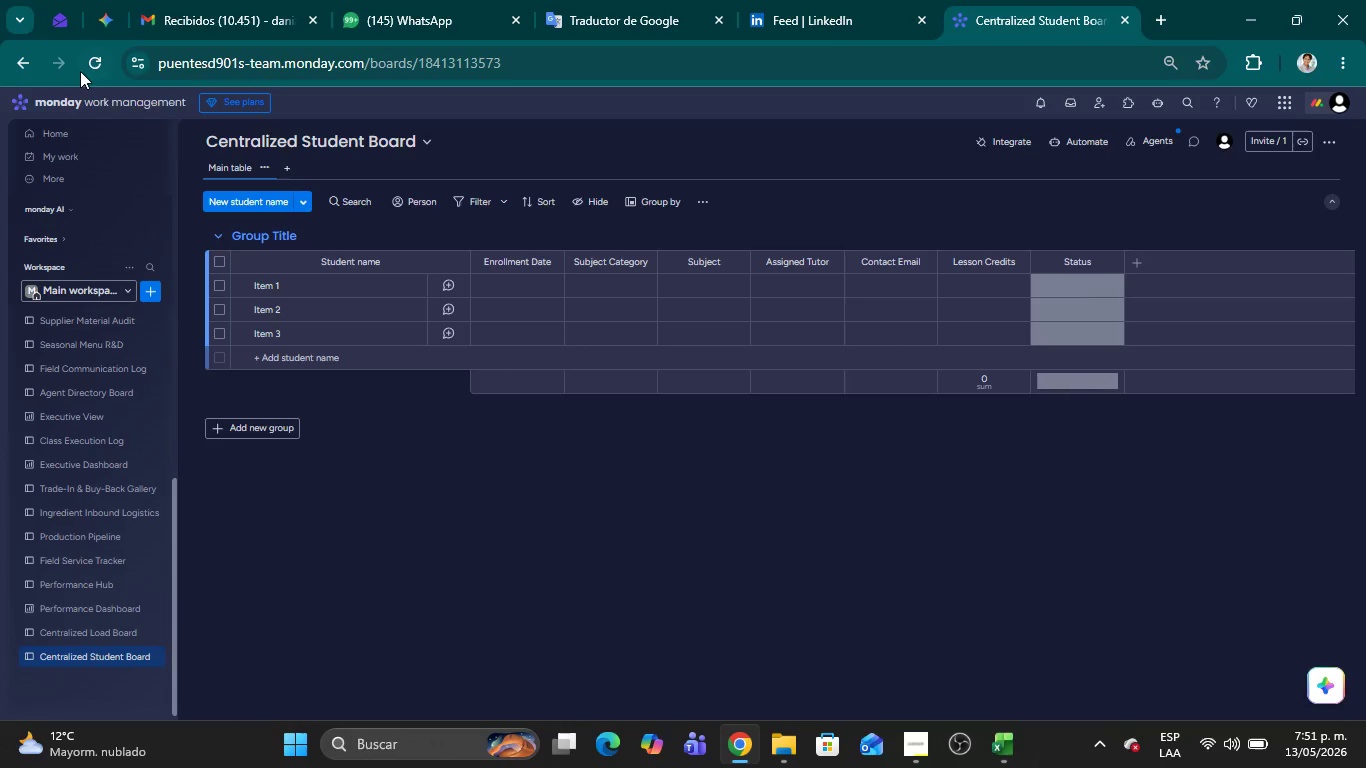 
left_click([88, 62])
 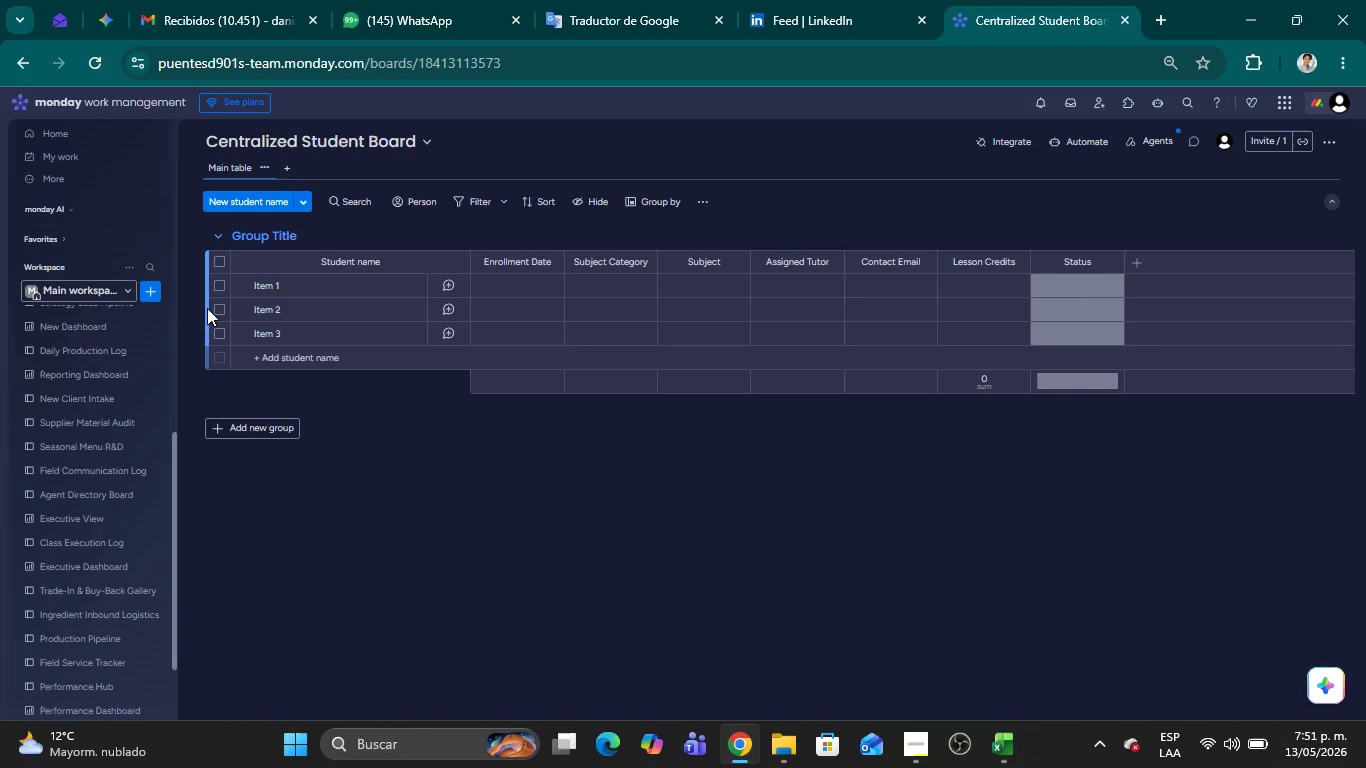 
wait(38.09)
 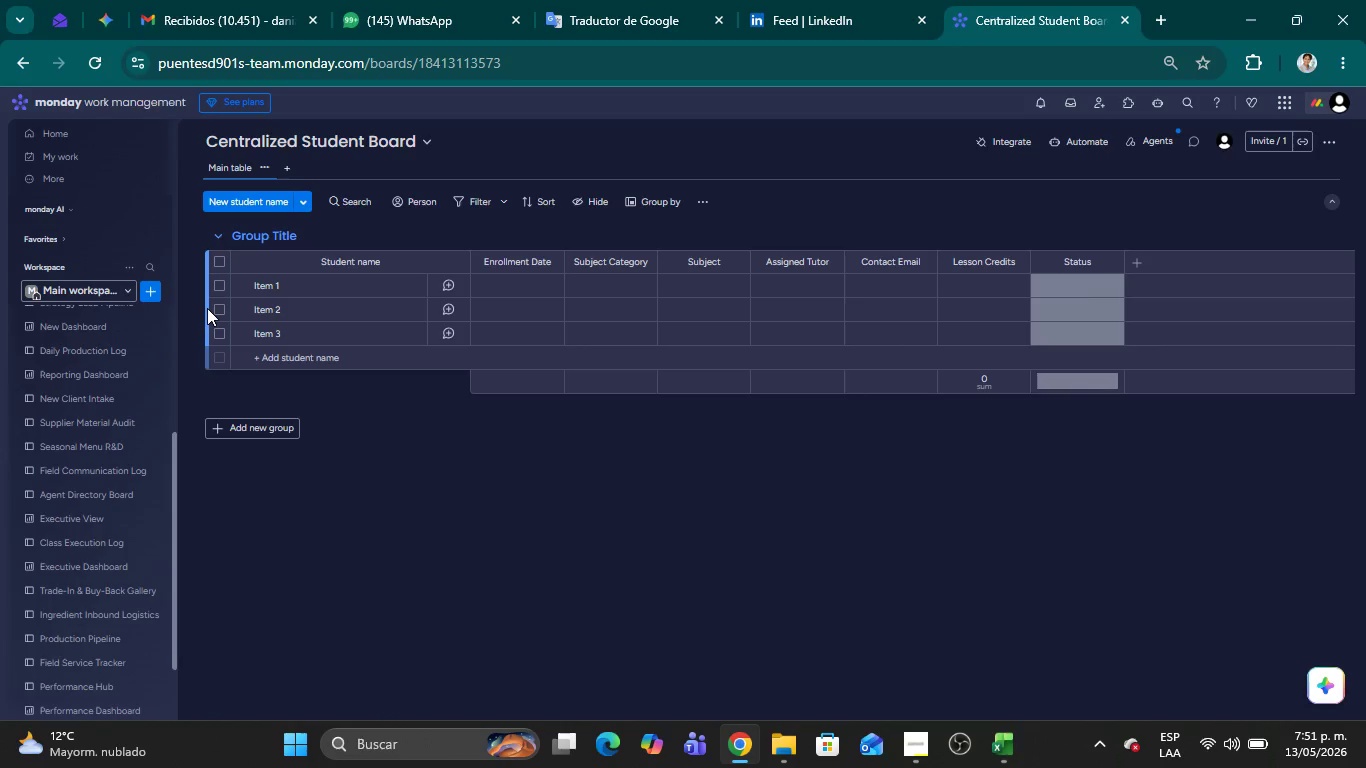 
left_click([301, 201])
 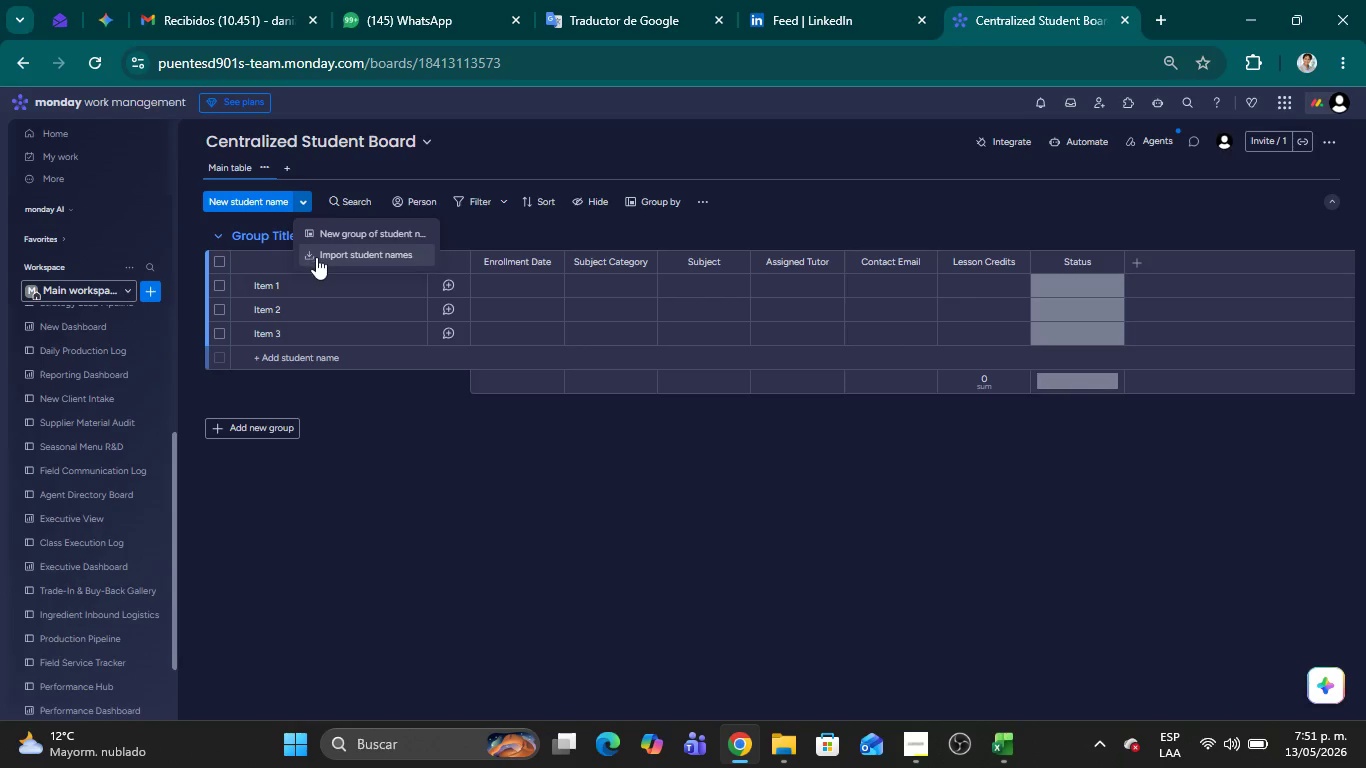 
left_click([317, 257])
 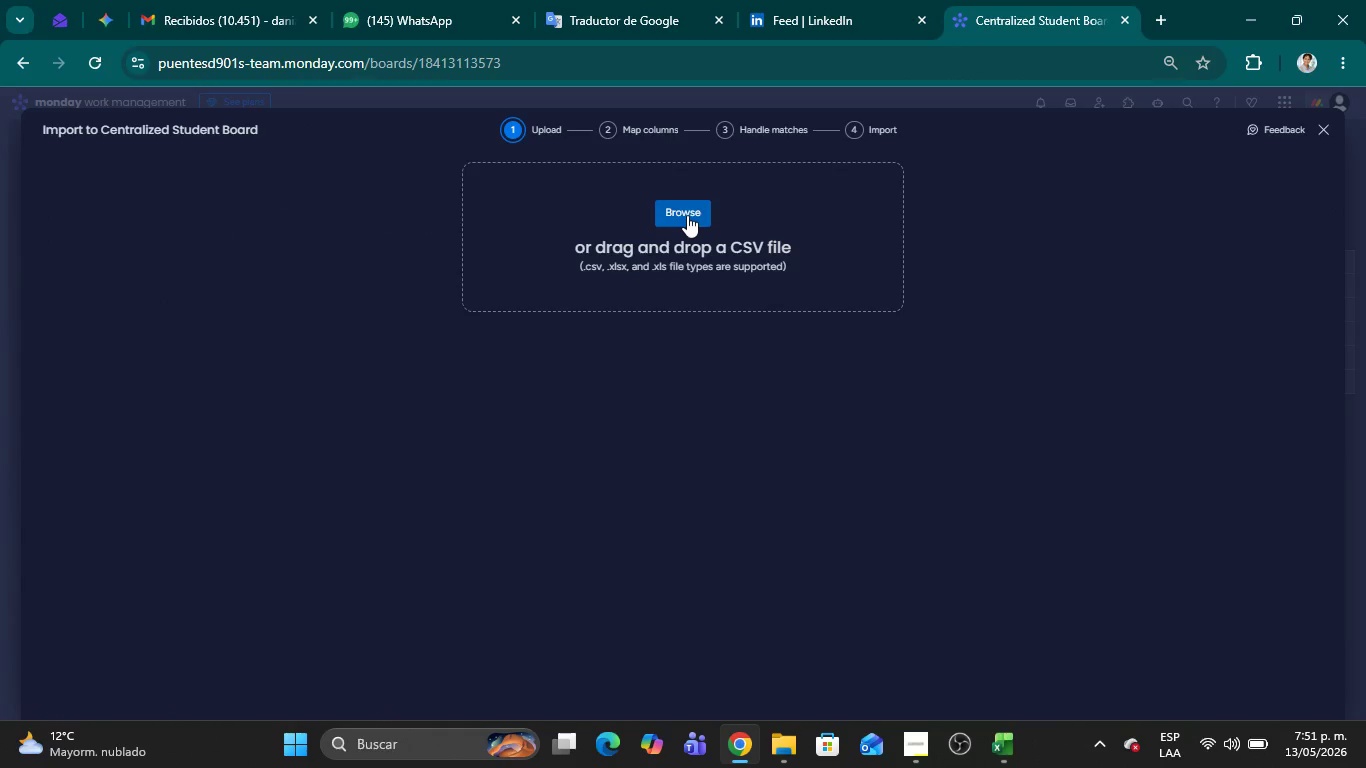 
left_click([687, 215])
 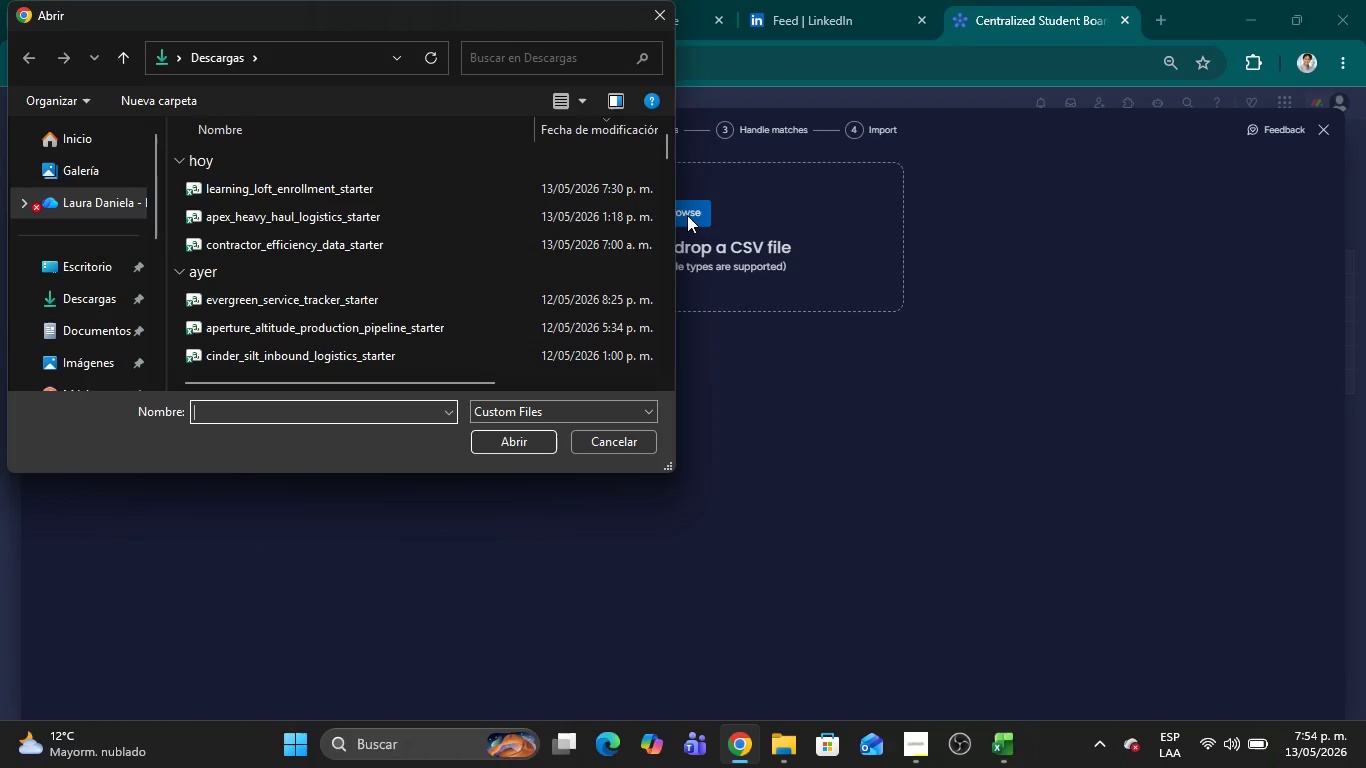 
wait(181.16)
 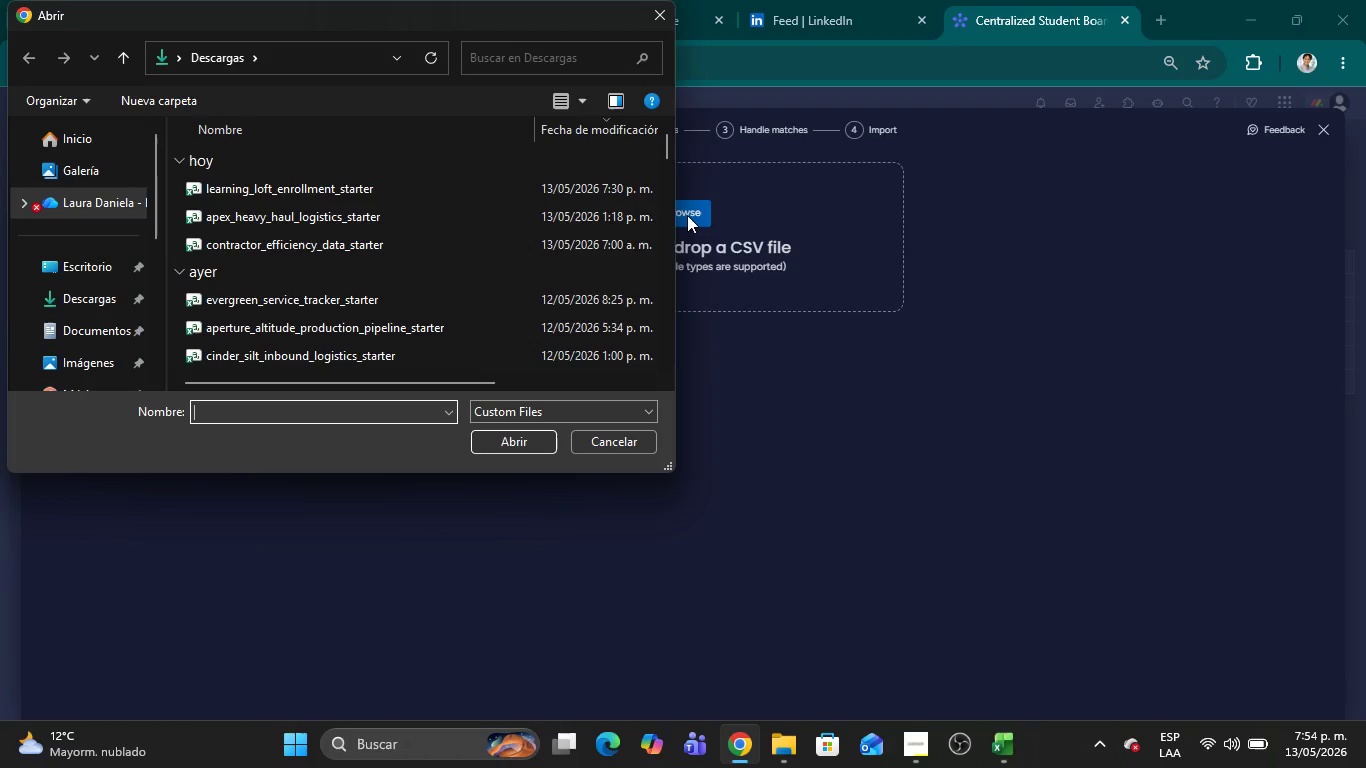 
double_click([298, 186])
 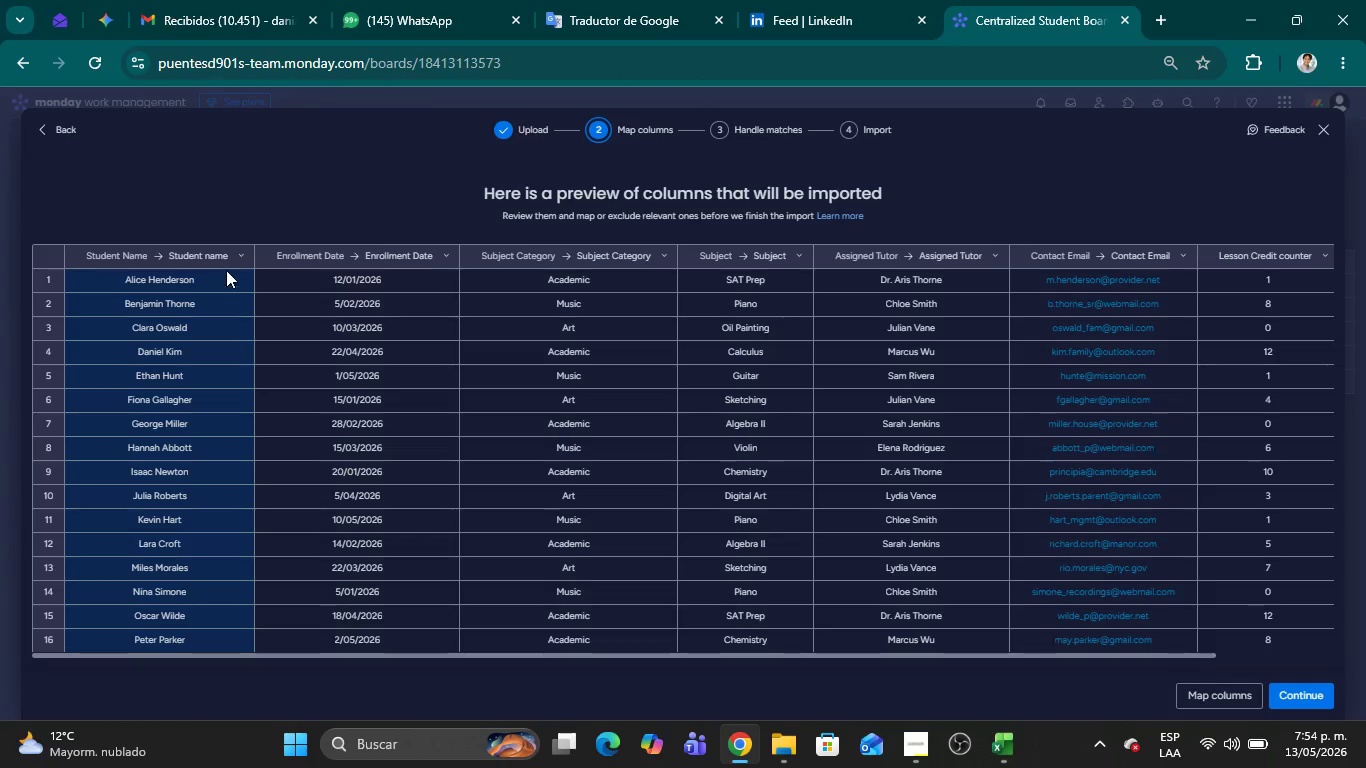 
left_click([239, 258])
 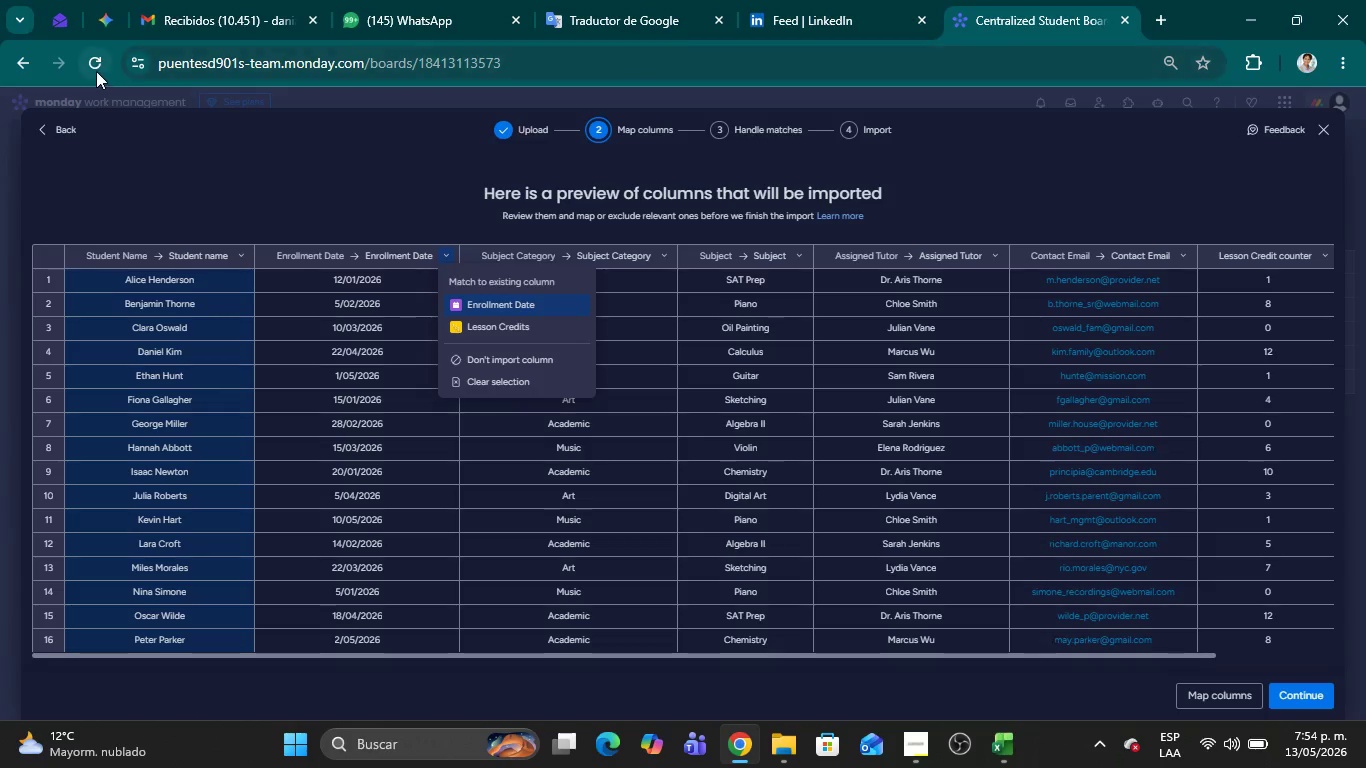 
wait(6.17)
 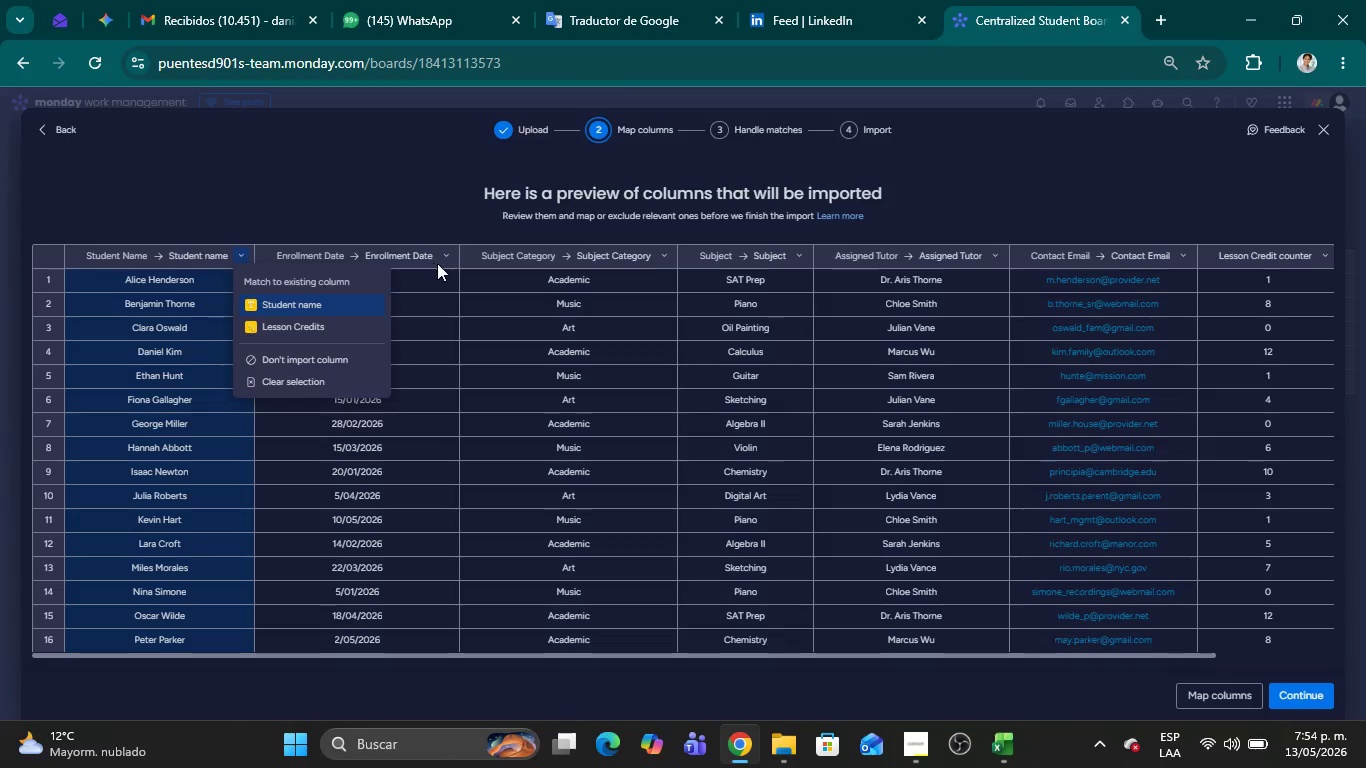 
left_click([670, 257])
 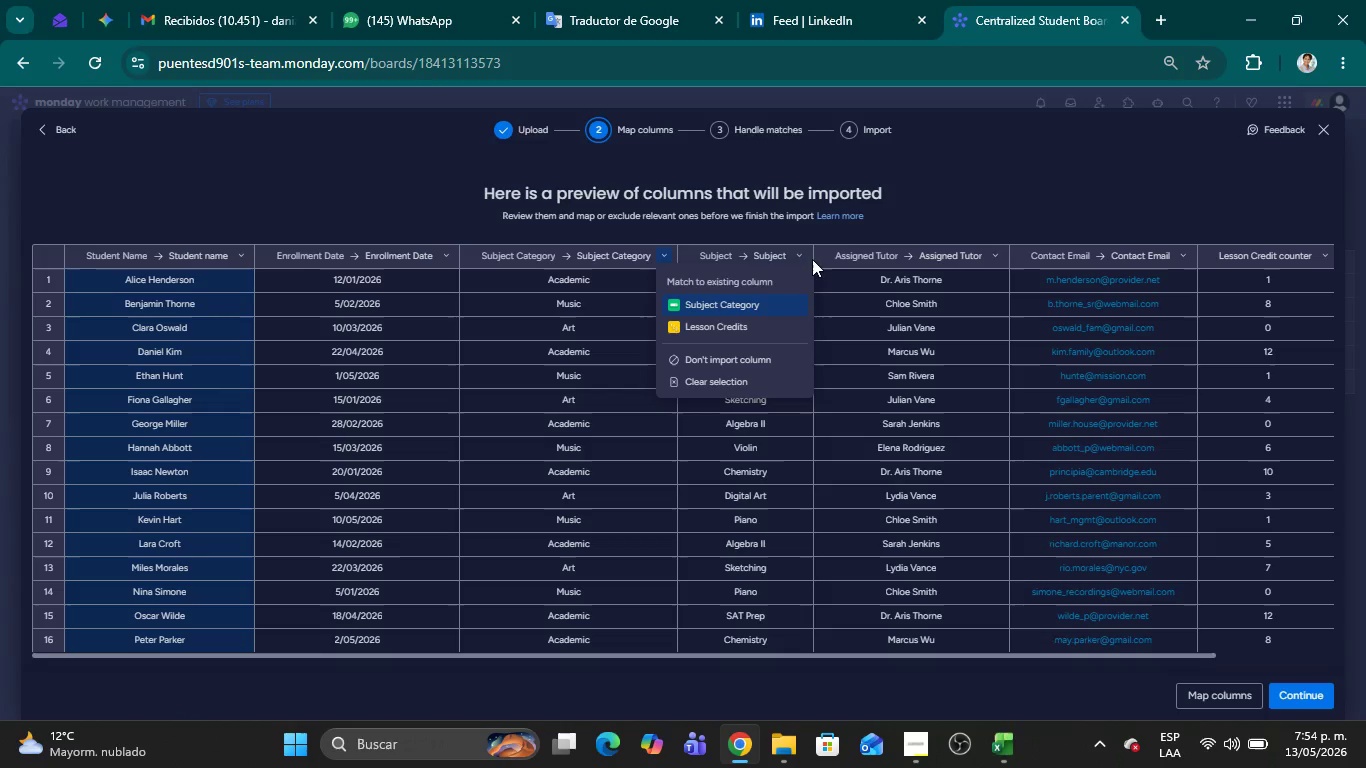 
left_click([805, 255])
 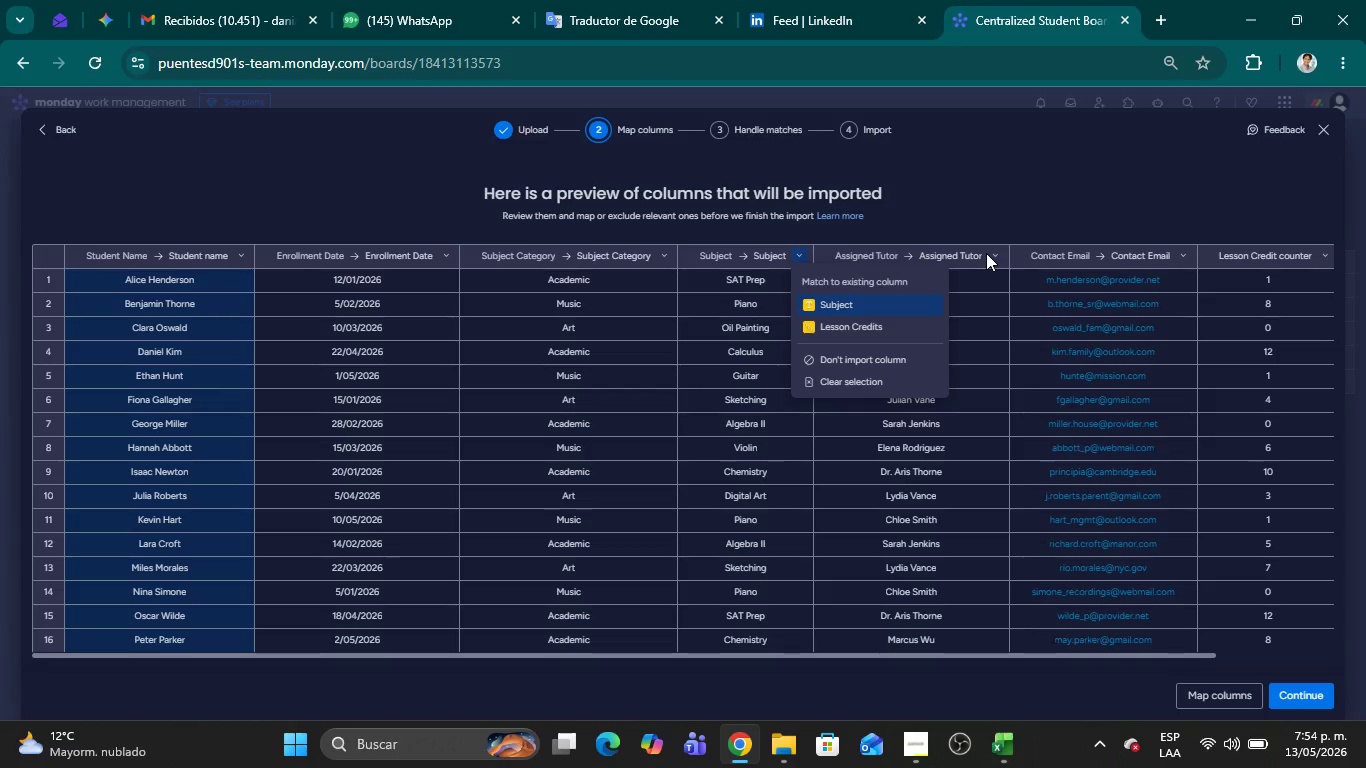 
left_click([998, 262])
 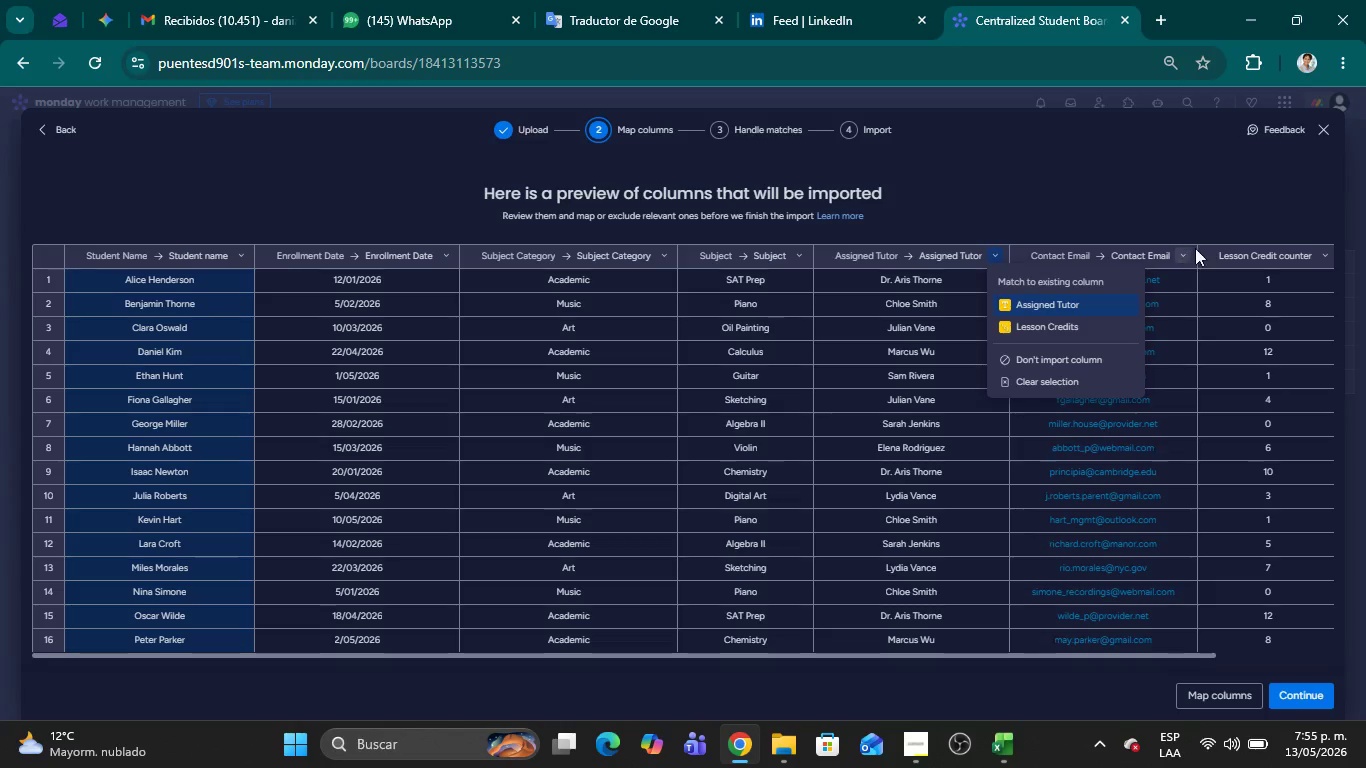 
left_click([1182, 257])
 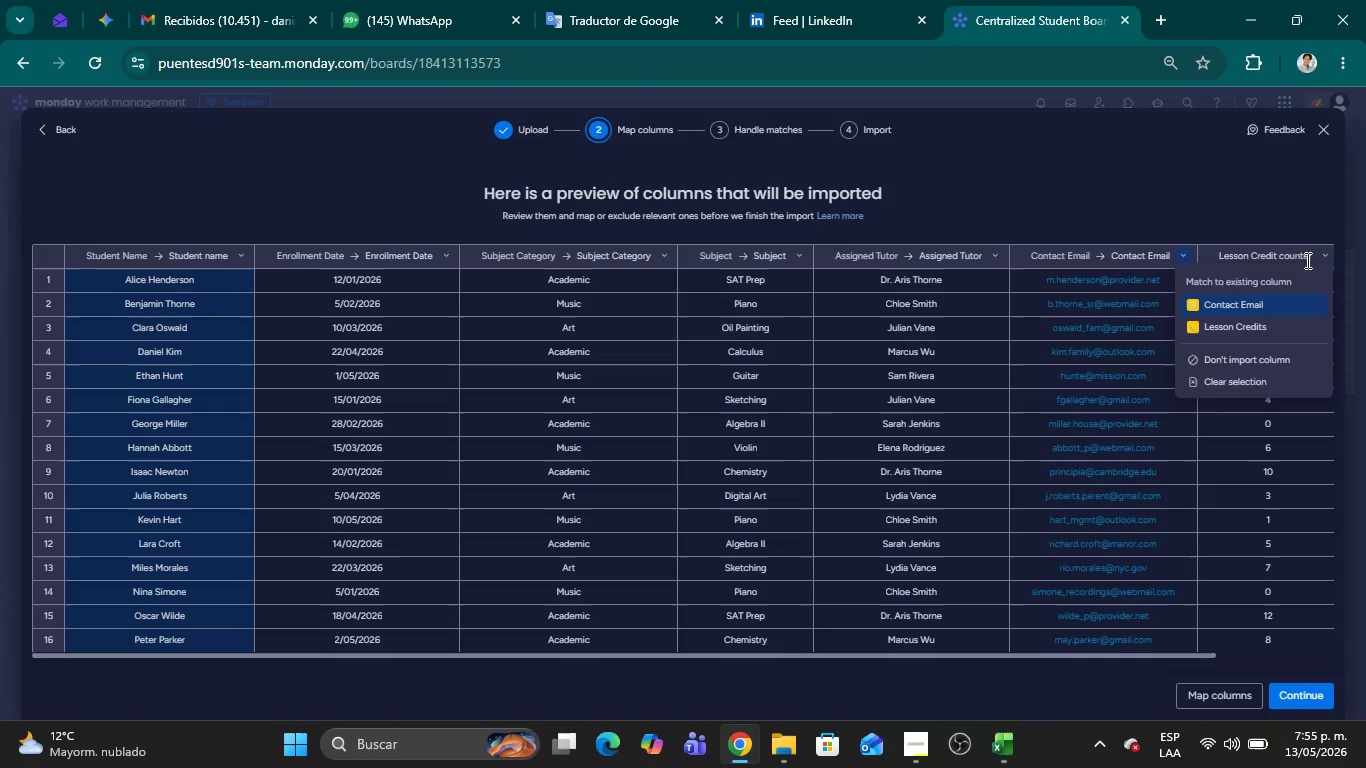 
left_click([1327, 255])
 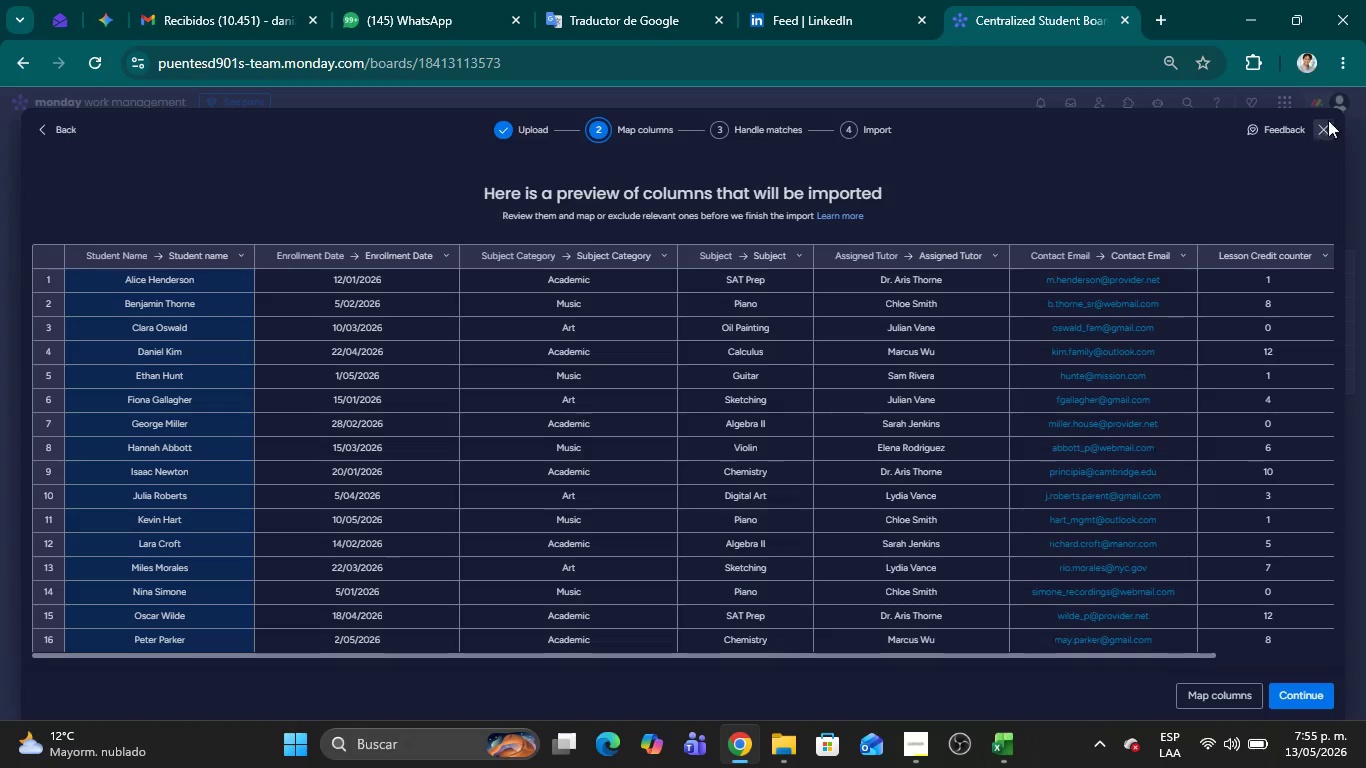 
scroll: coordinate [433, 340], scroll_direction: up, amount: 14.0
 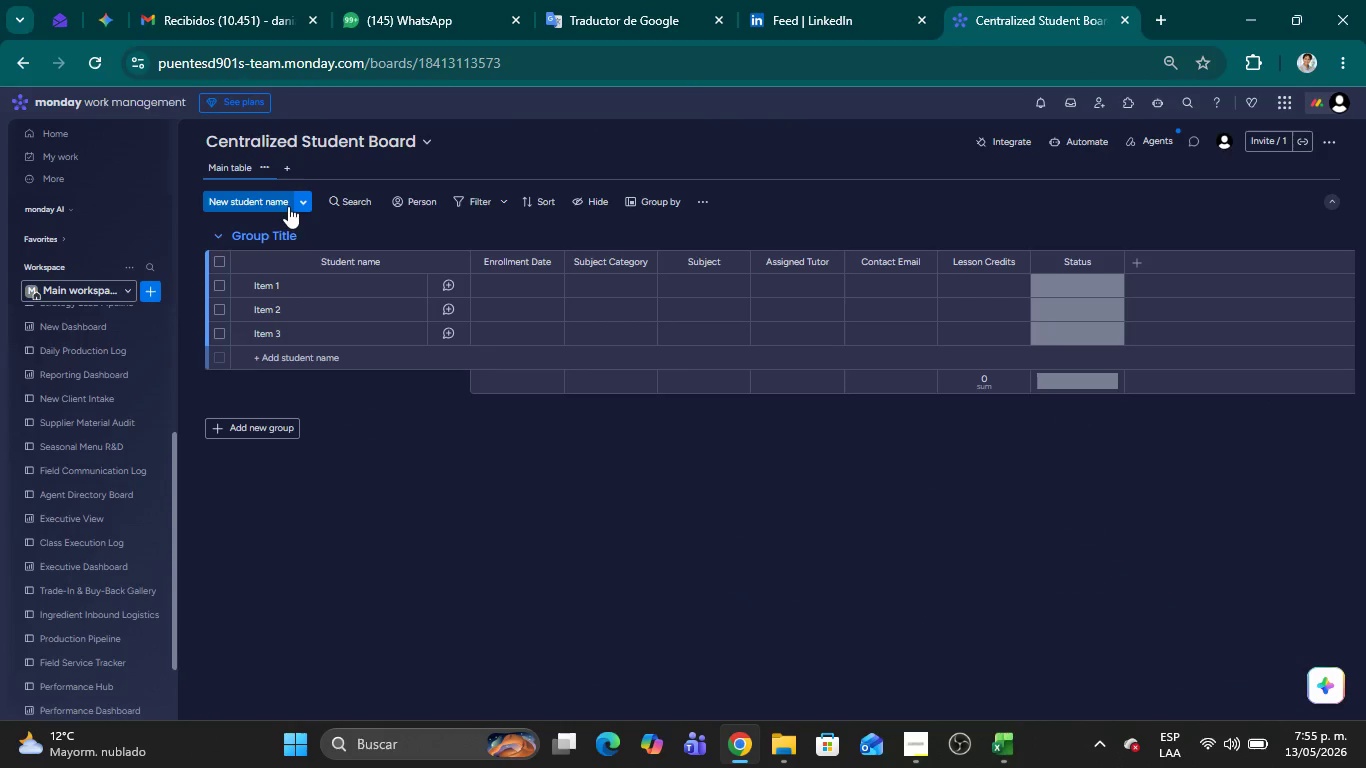 
left_click([390, 460])
 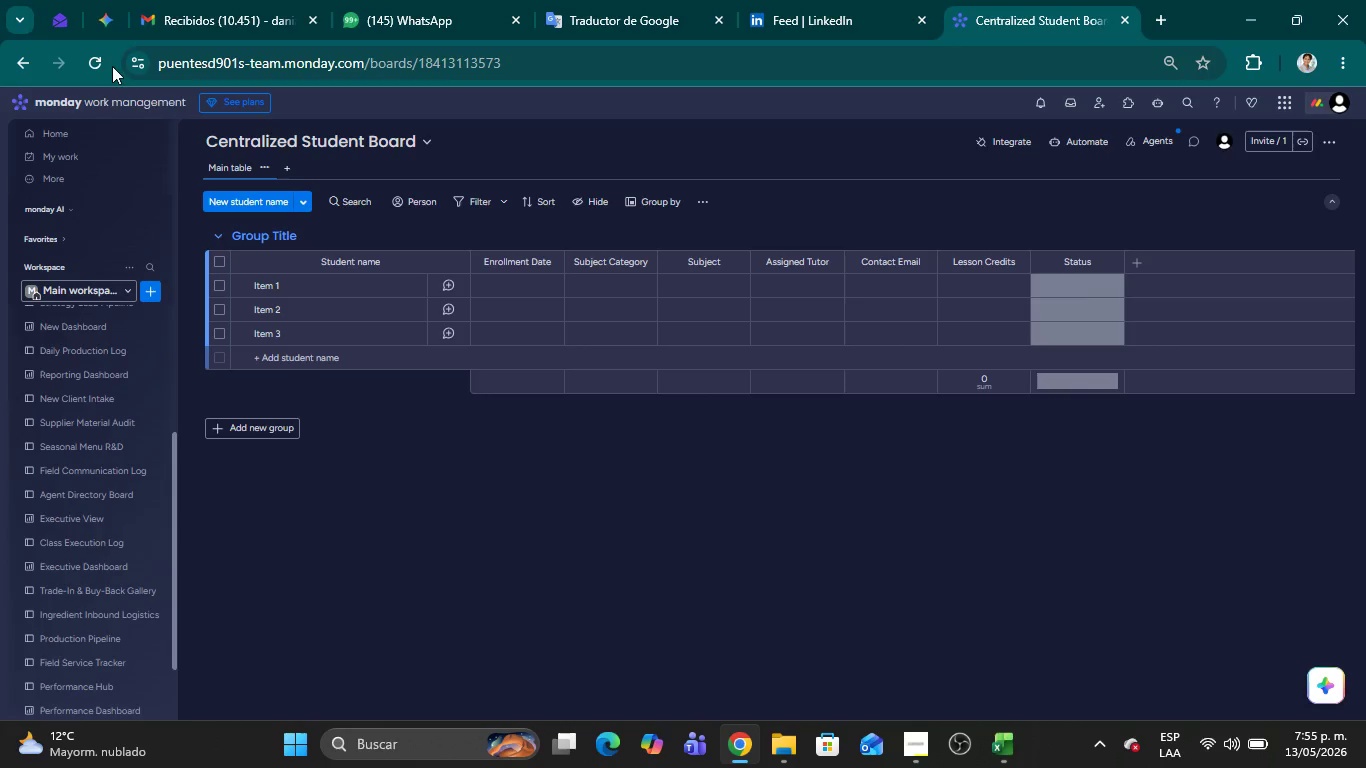 
left_click([95, 67])
 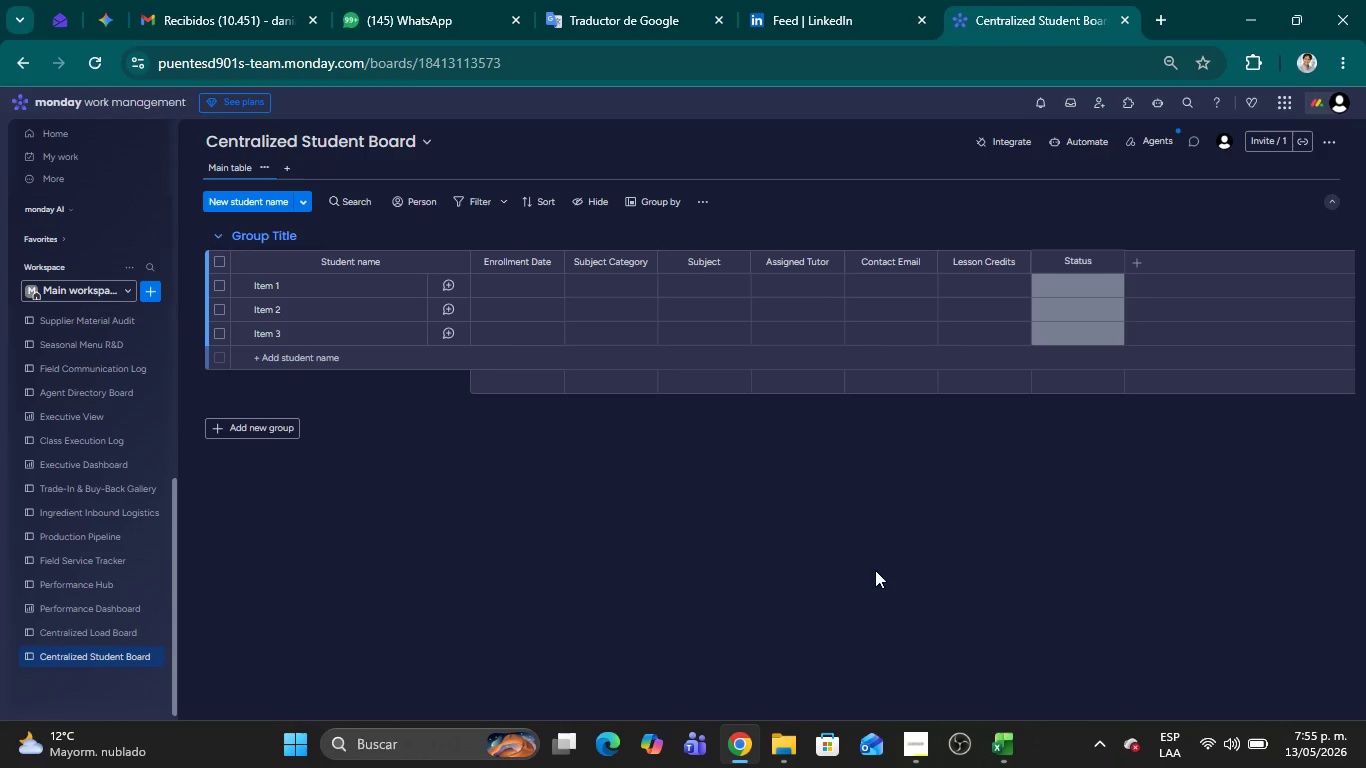 
wait(18.16)
 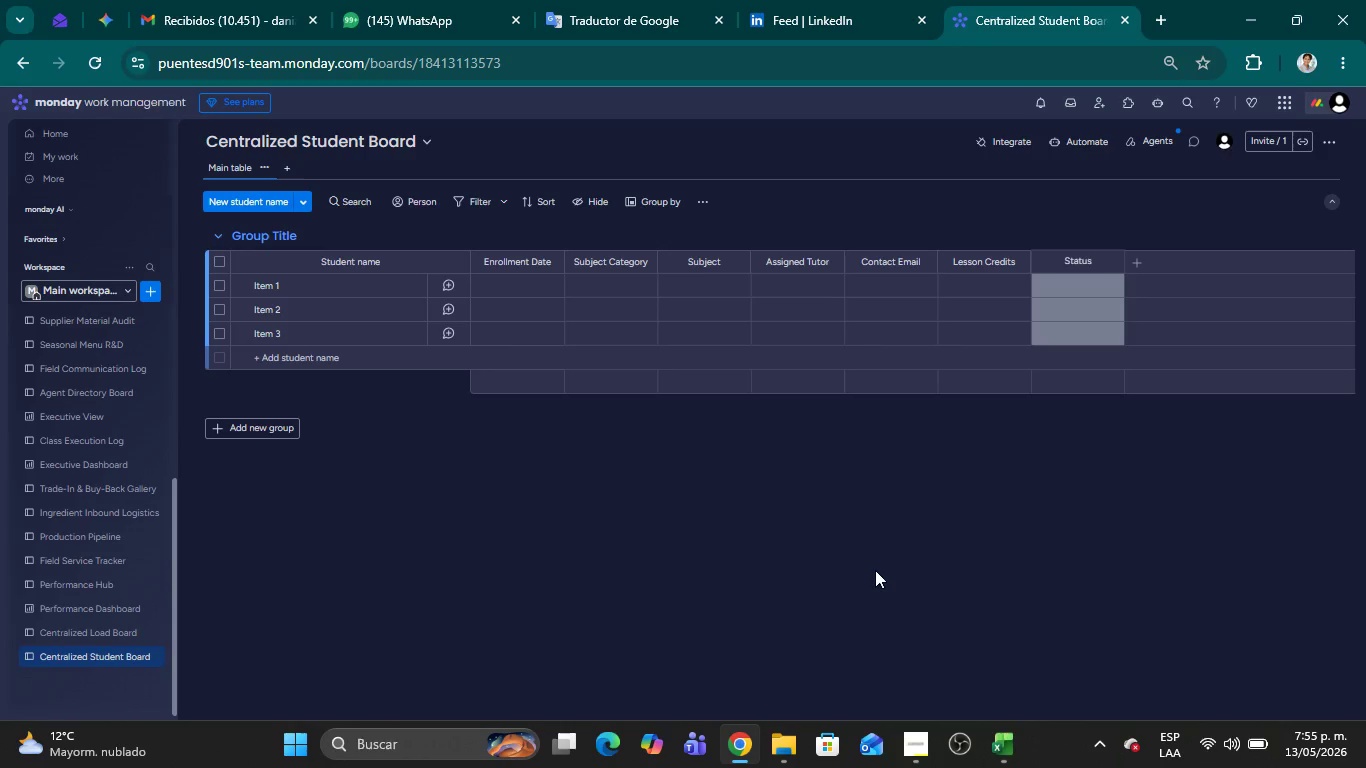 
left_click([981, 767])
 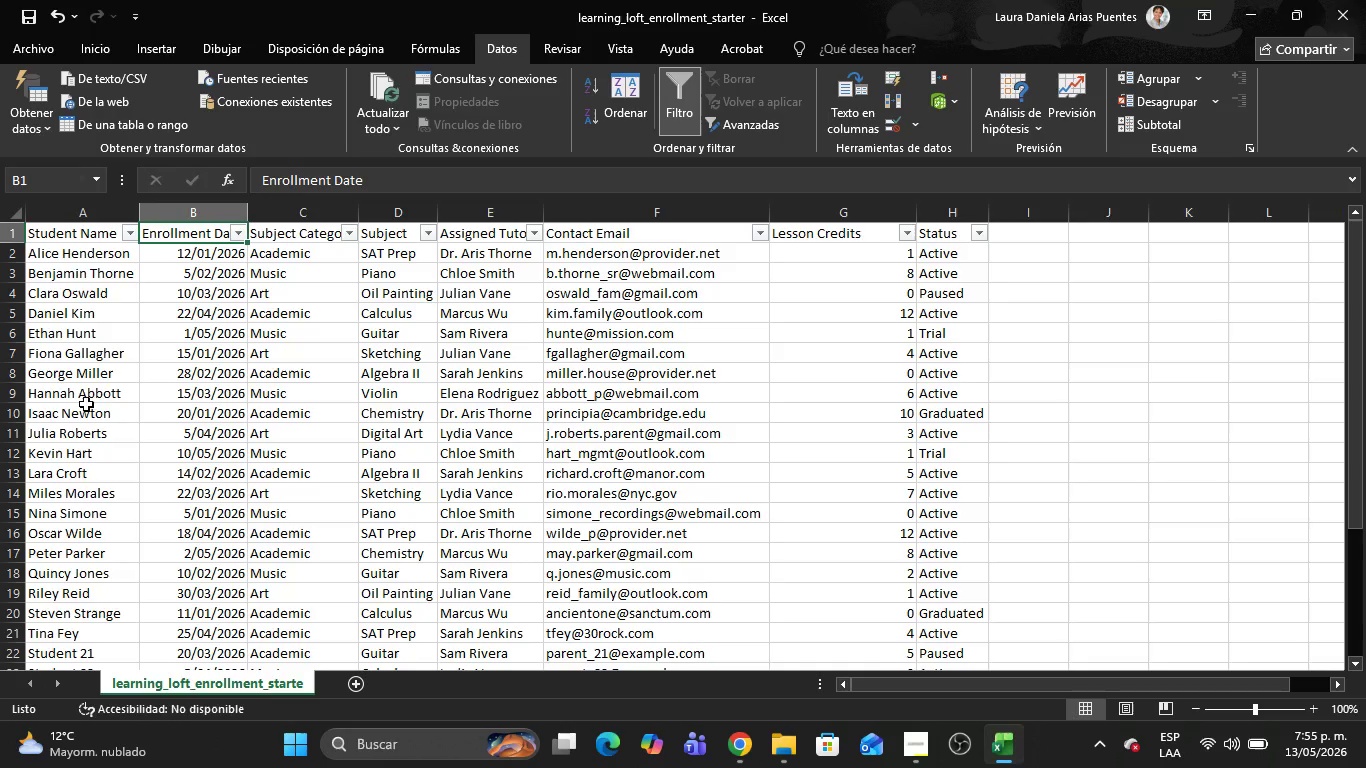 
left_click([75, 308])
 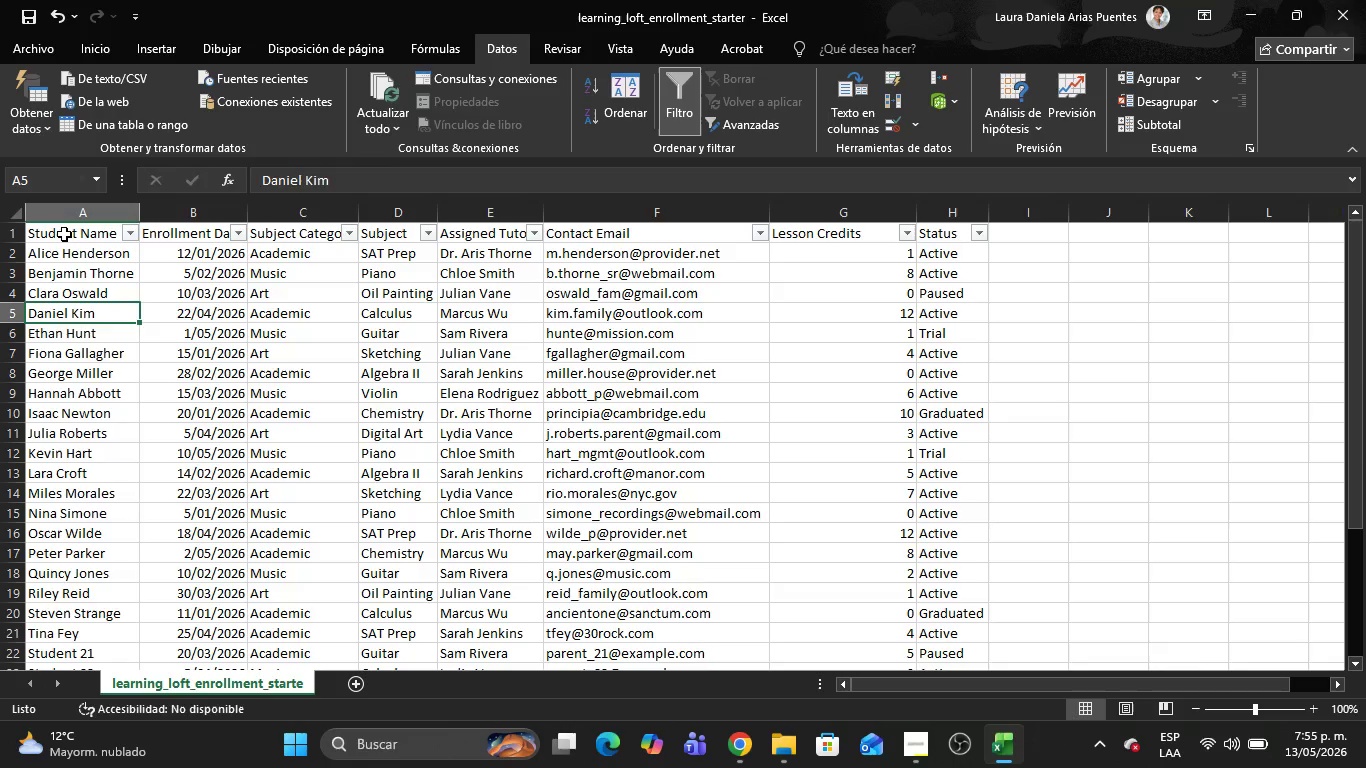 
left_click([61, 232])
 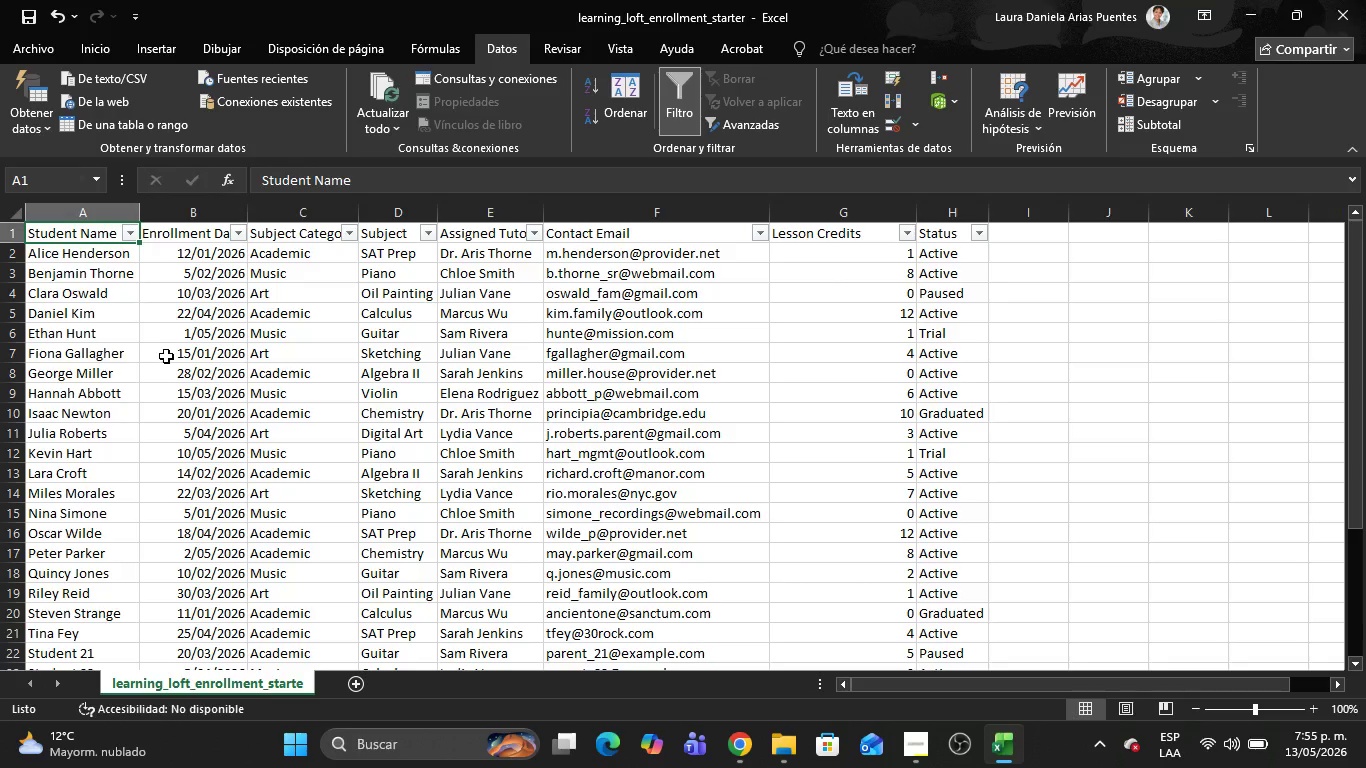 
key(ArrowRight)
 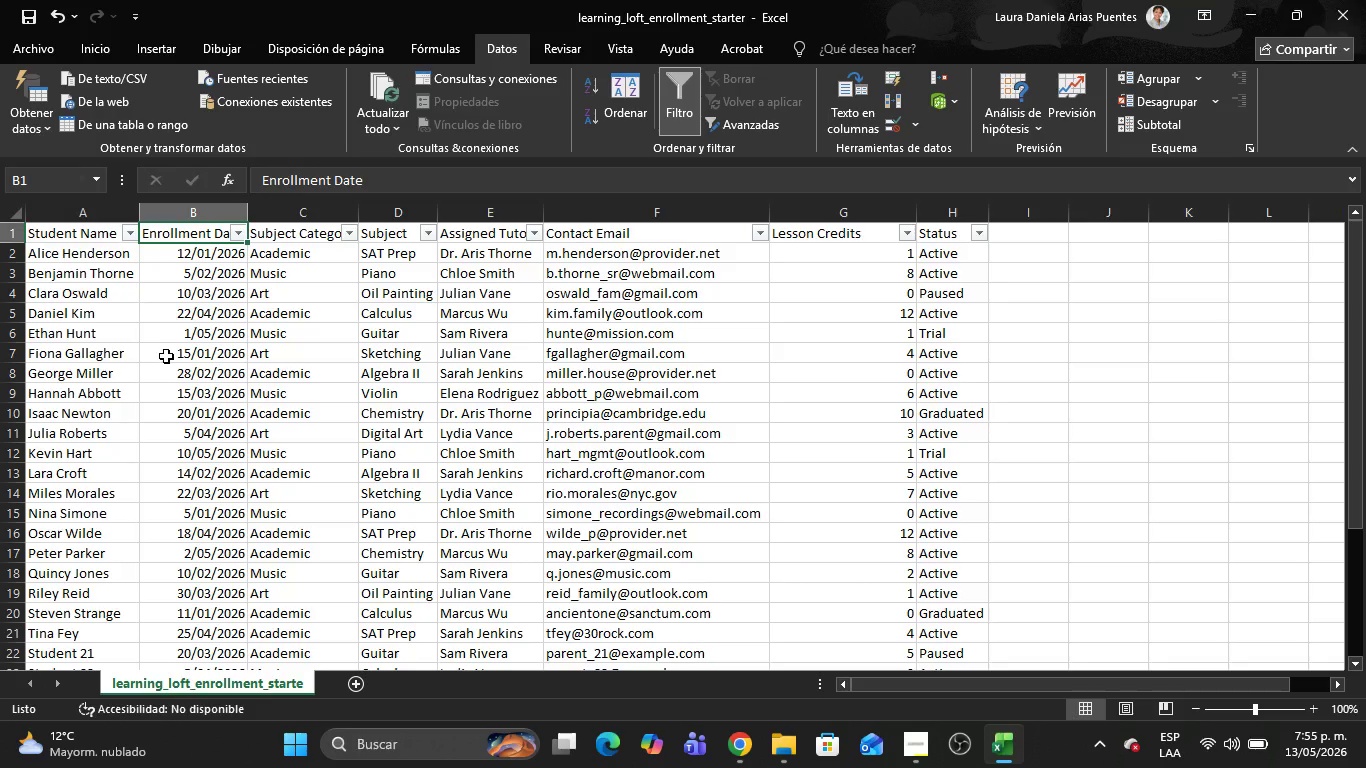 
key(ArrowRight)
 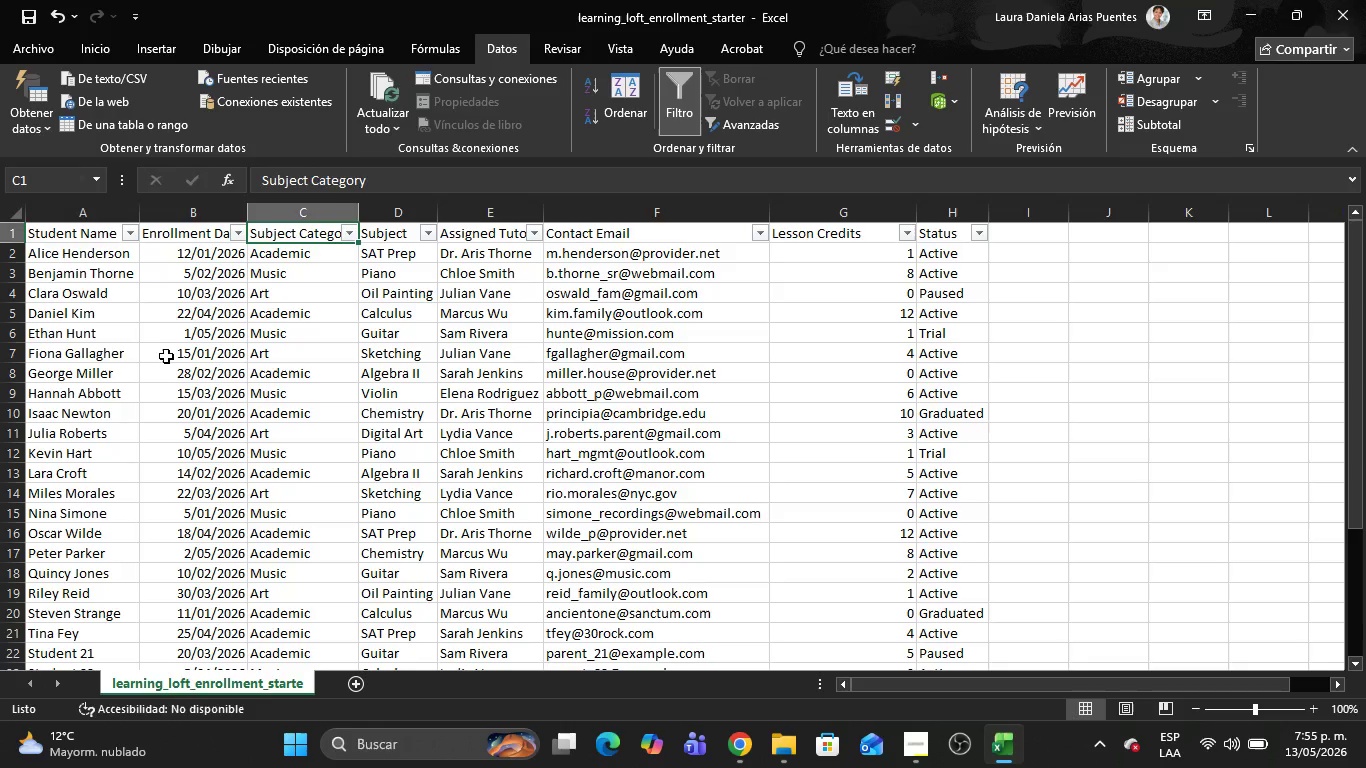 
key(ArrowRight)
 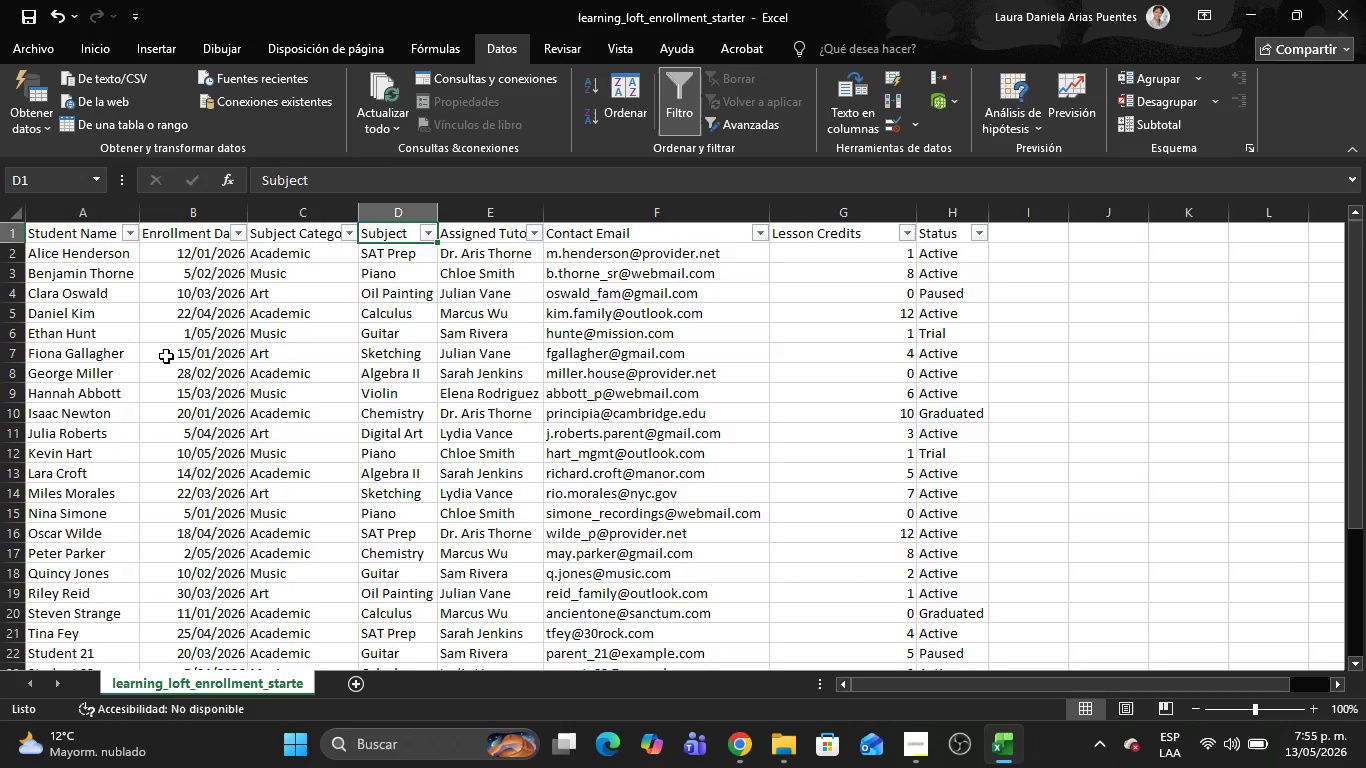 
key(ArrowRight)
 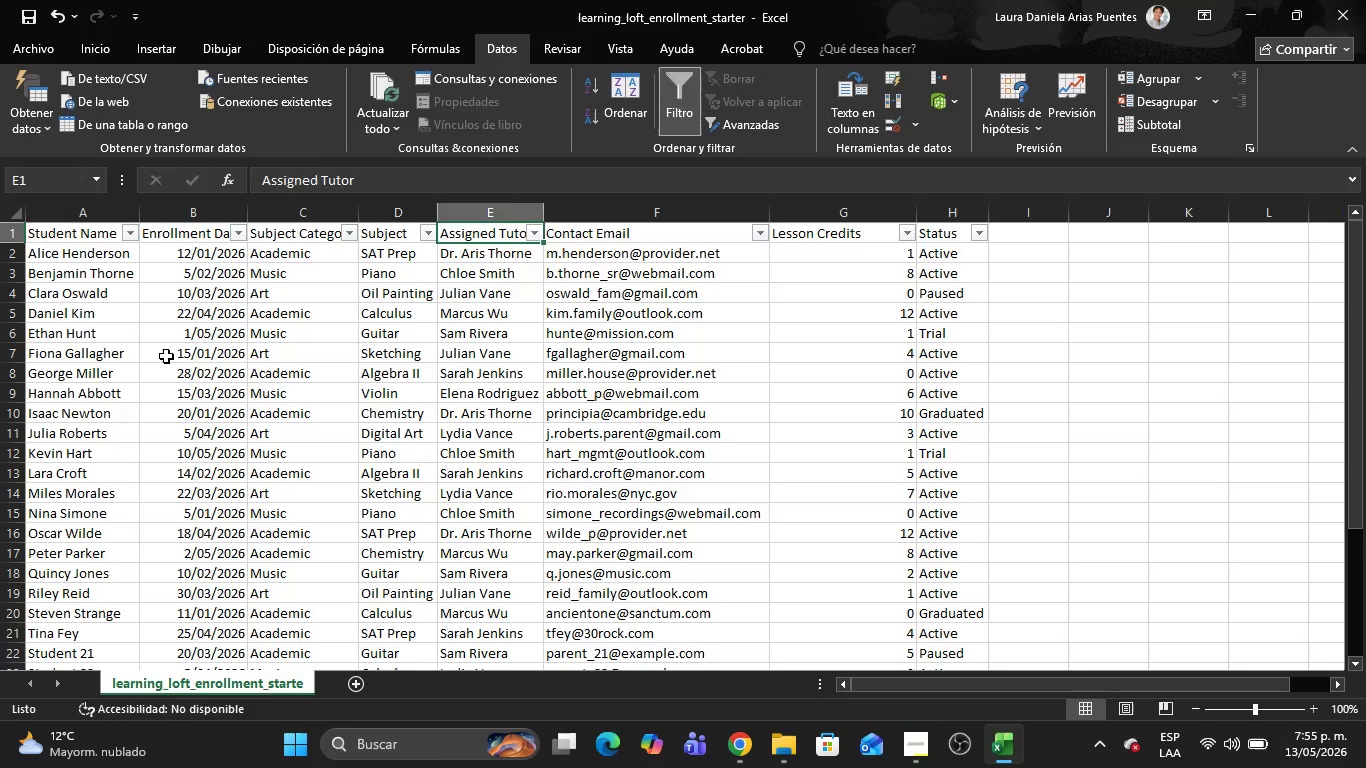 
key(ArrowRight)
 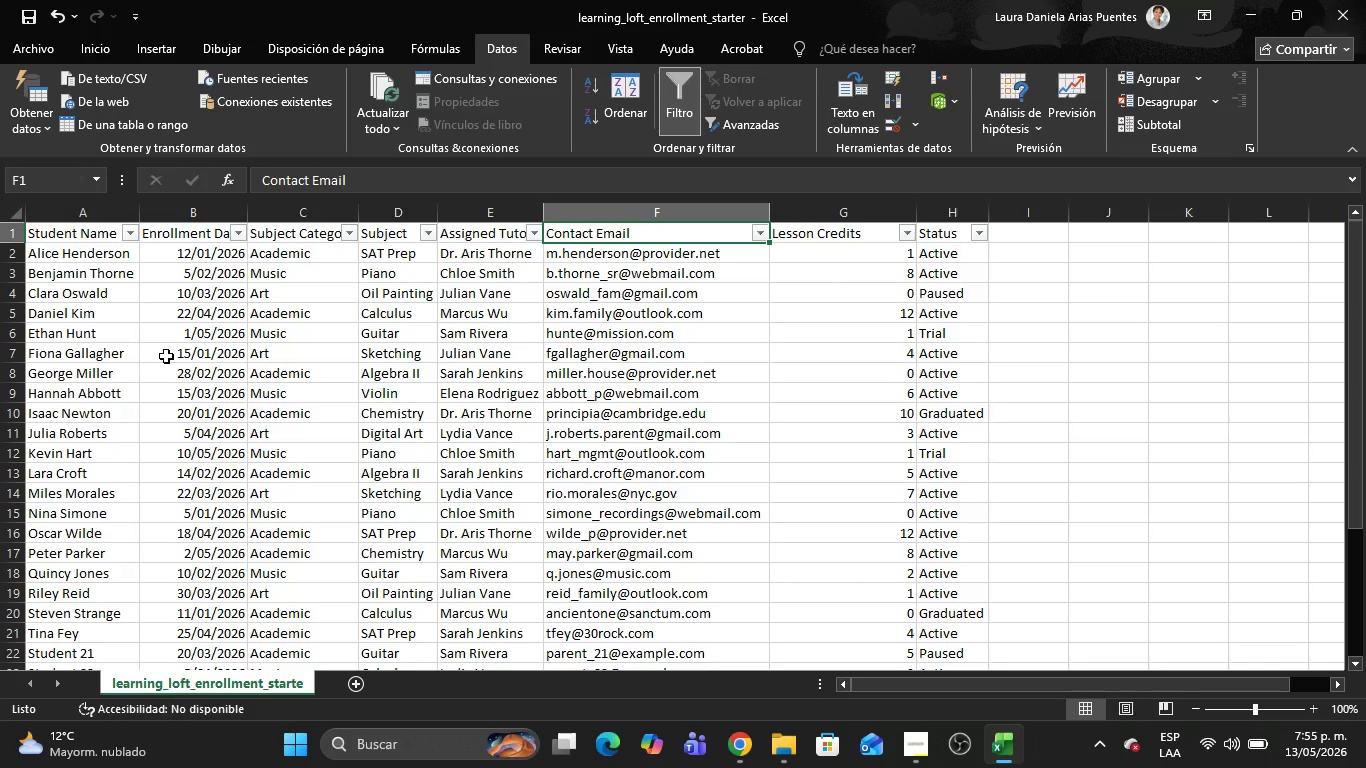 
key(ArrowLeft)
 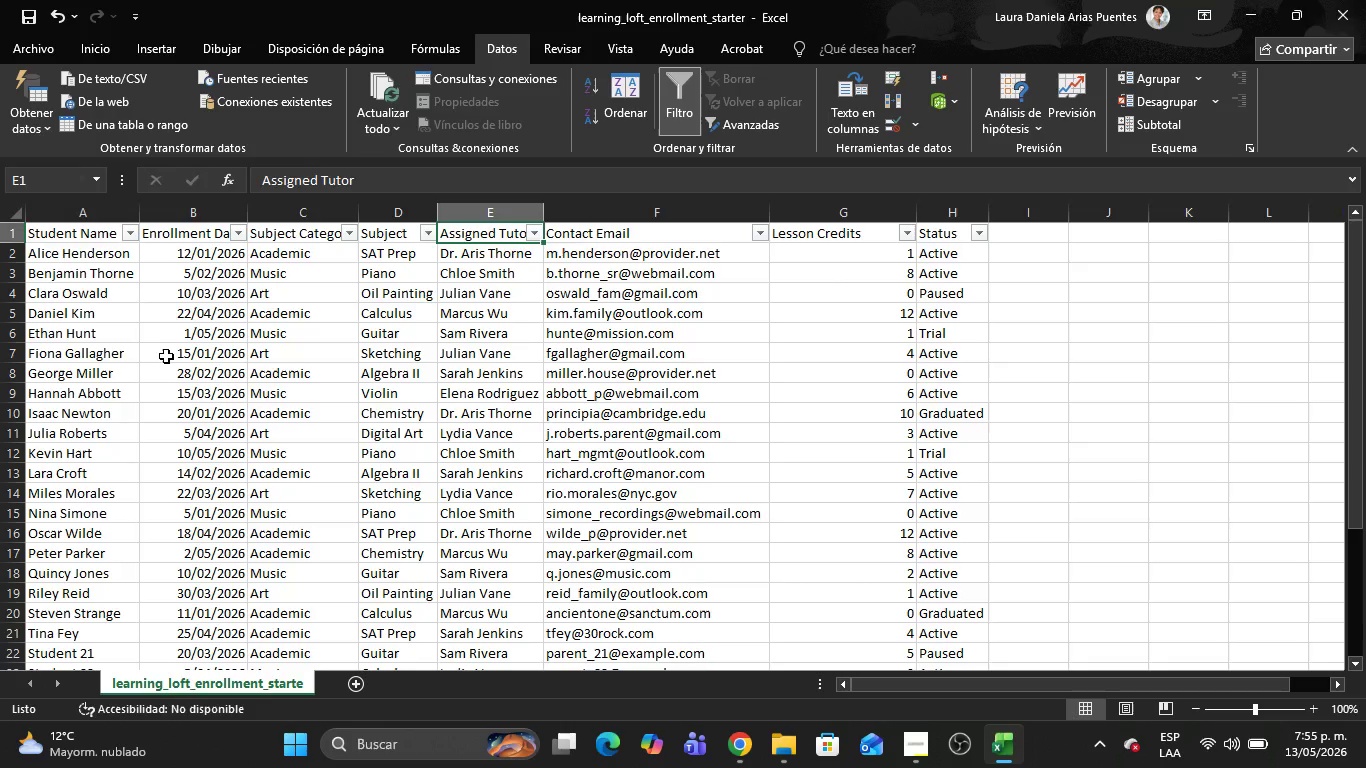 
key(ArrowRight)
 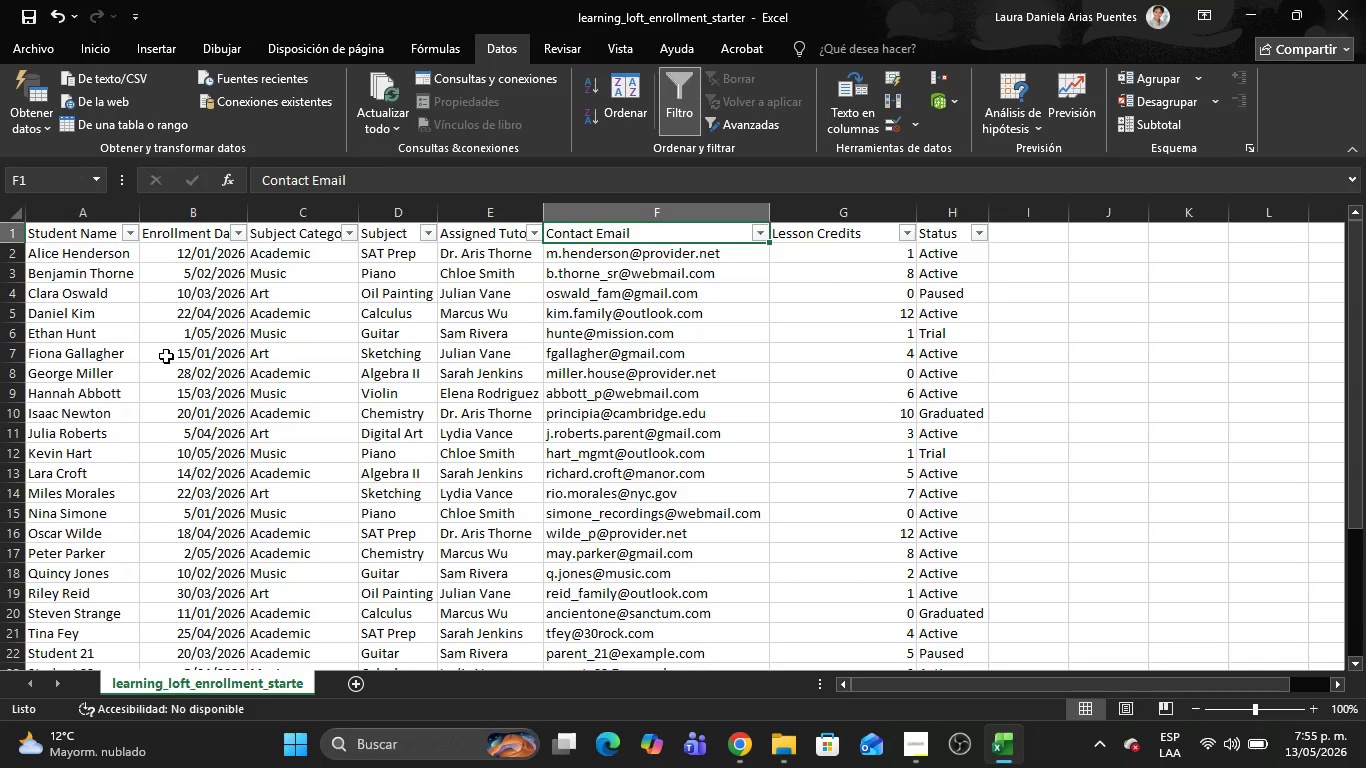 
key(ArrowRight)
 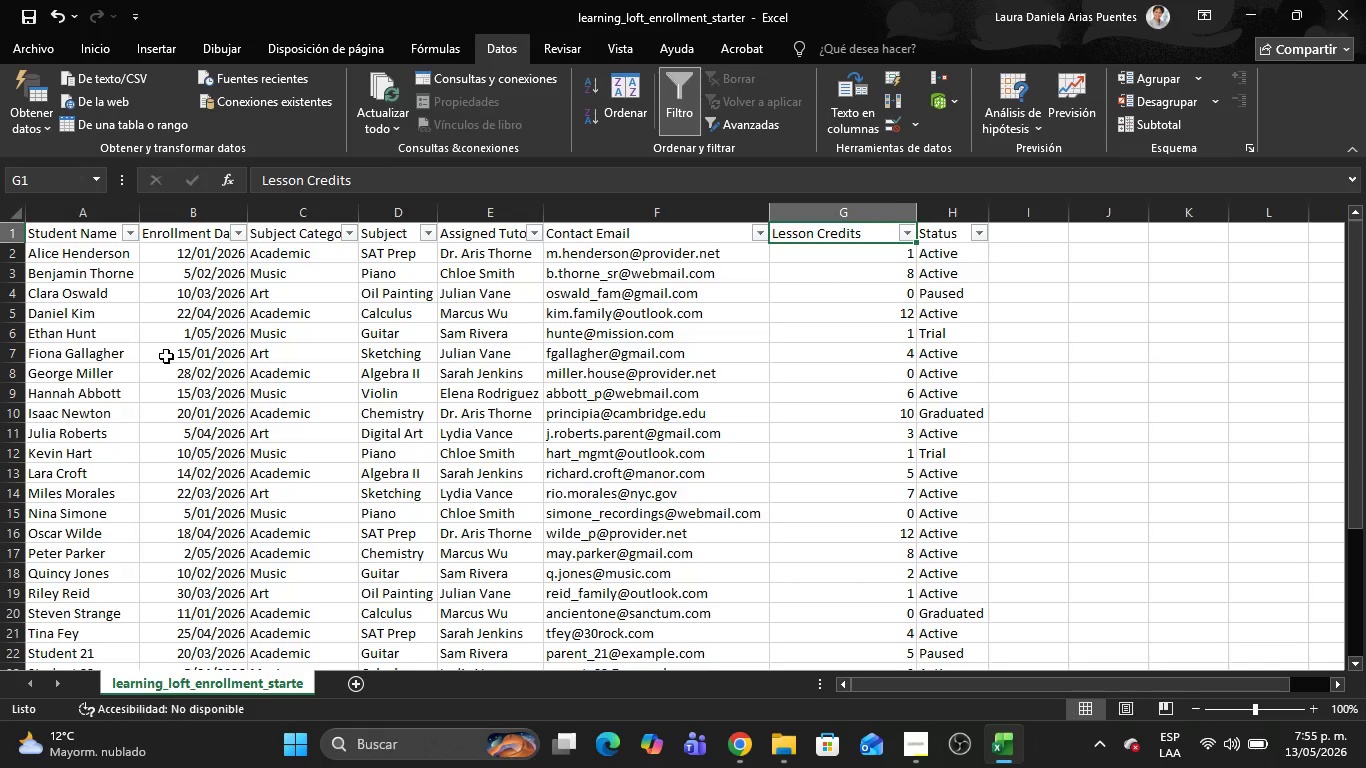 
key(ArrowRight)
 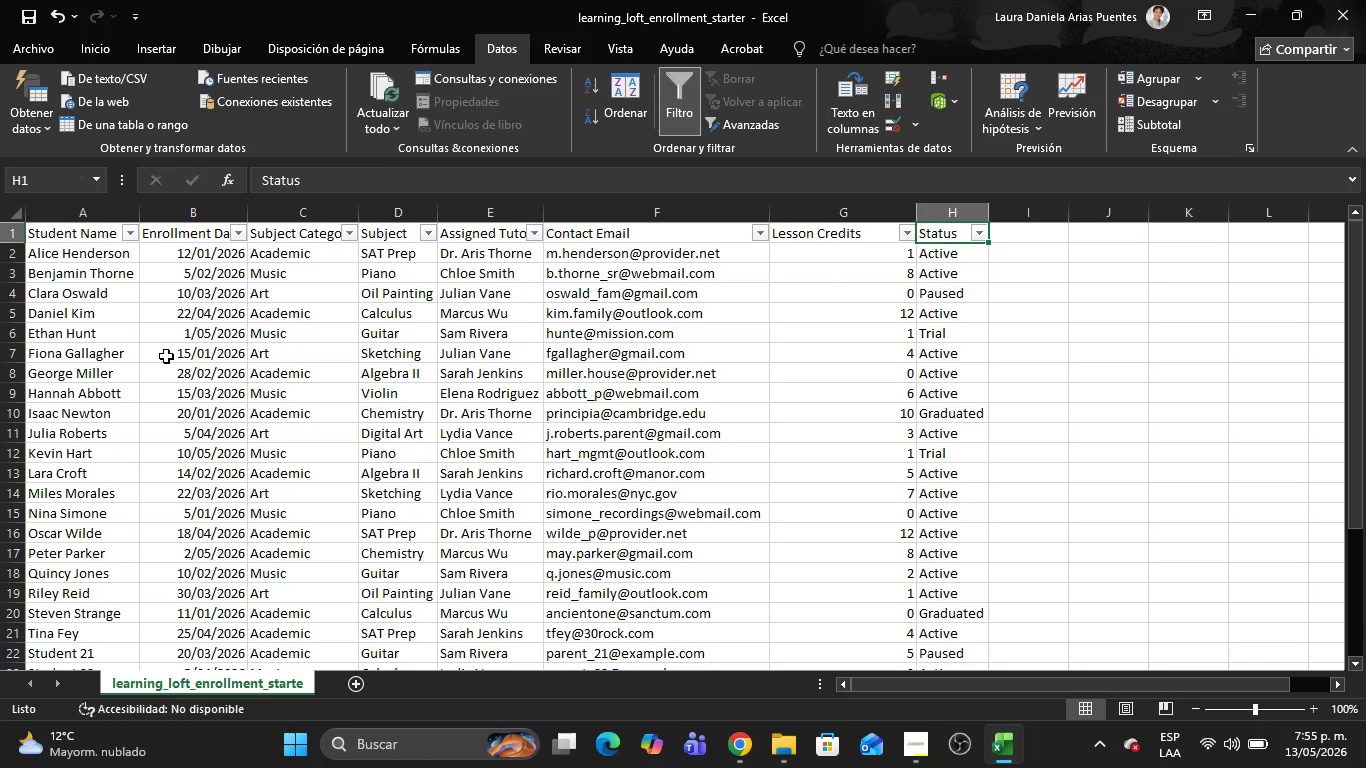 
key(Alt+AltLeft)
 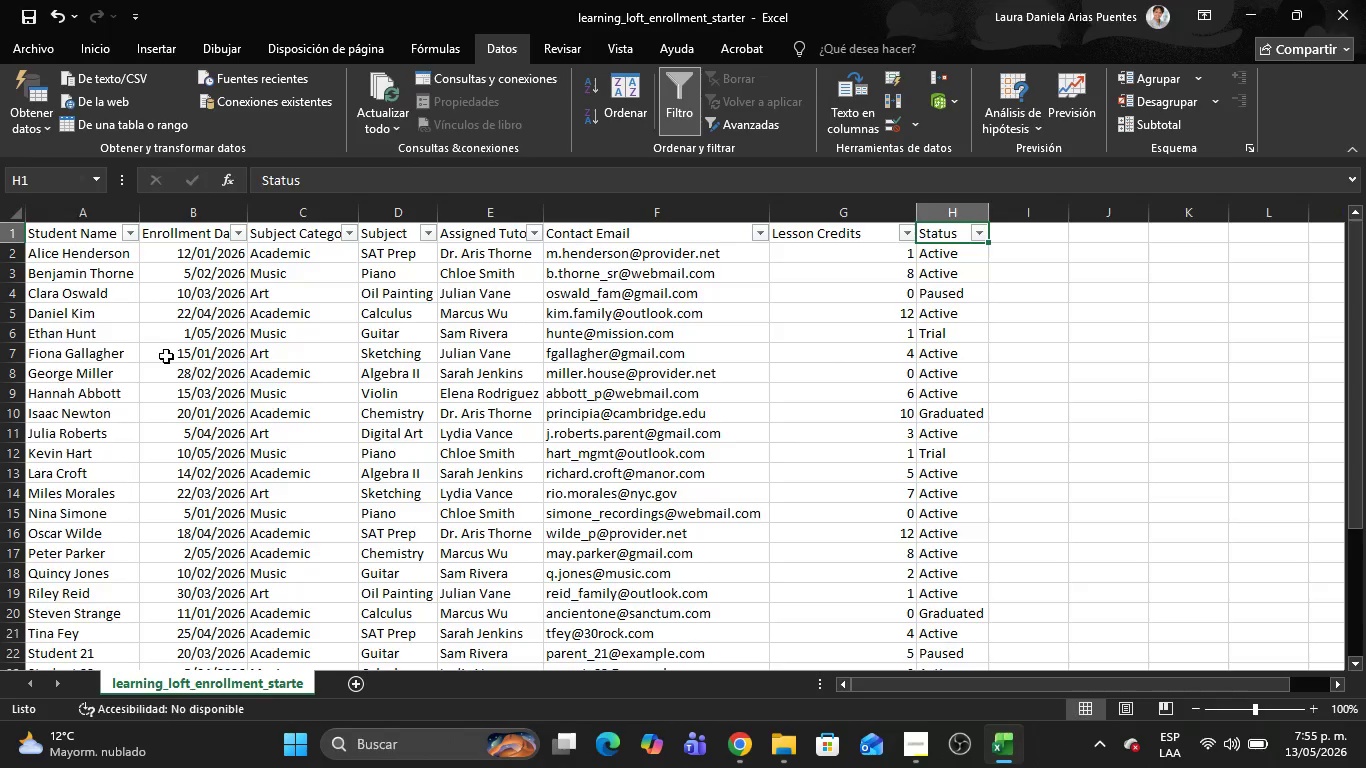 
key(Alt+Tab)
 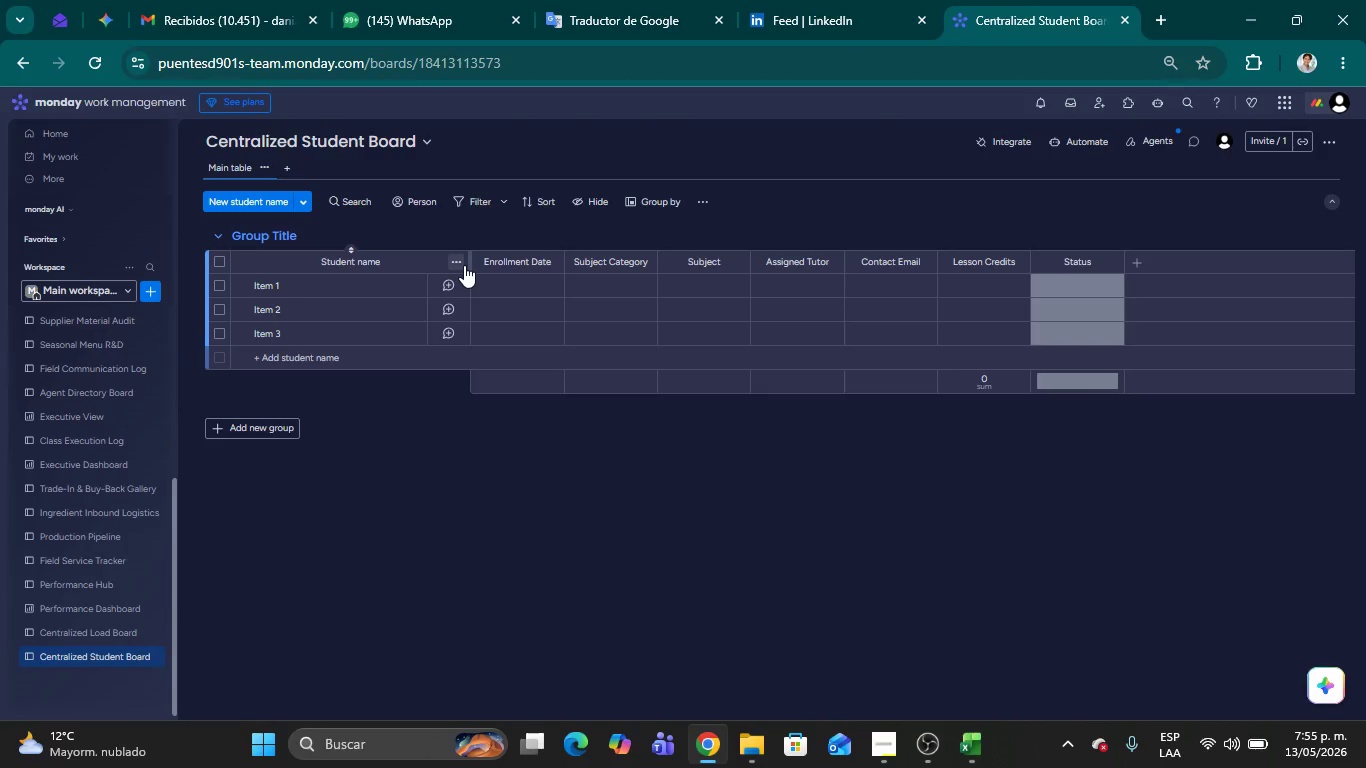 
left_click_drag(start_coordinate=[469, 261], to_coordinate=[422, 275])
 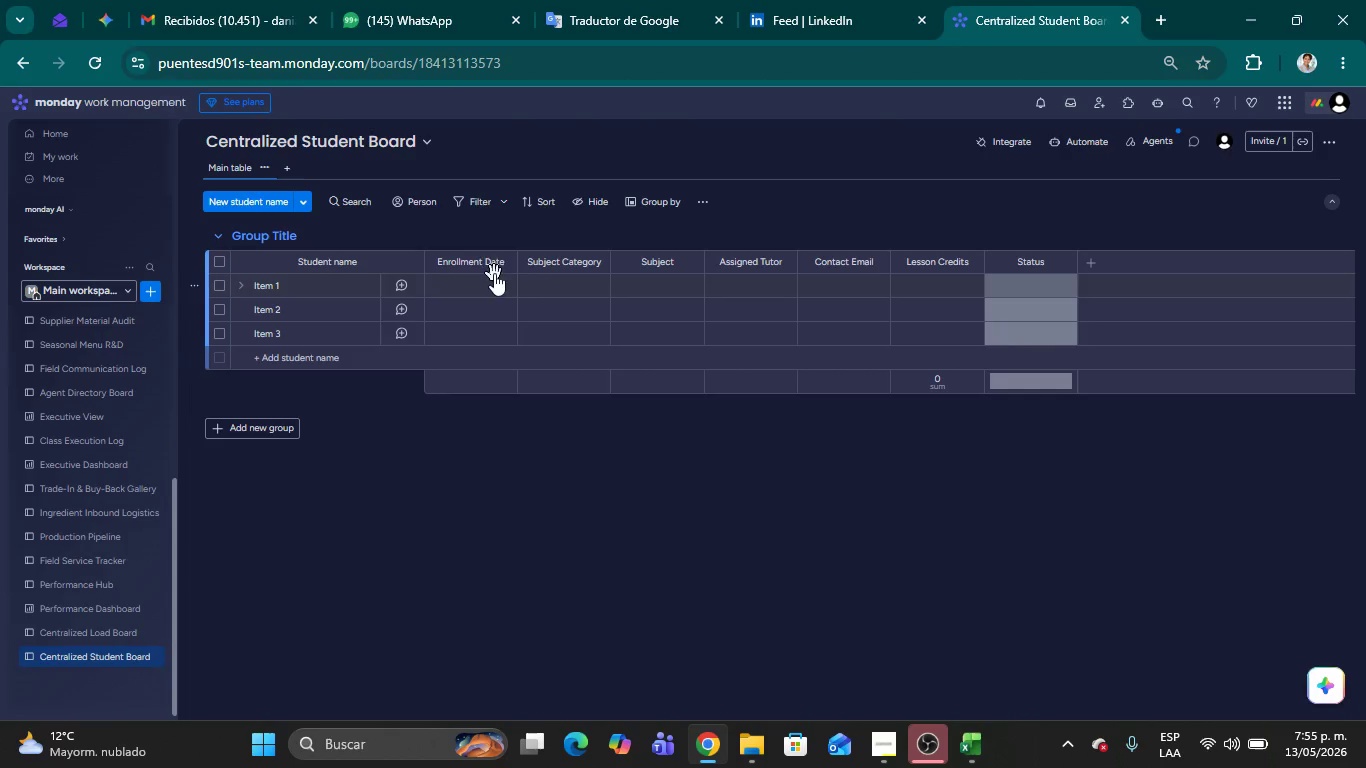 
left_click([481, 295])
 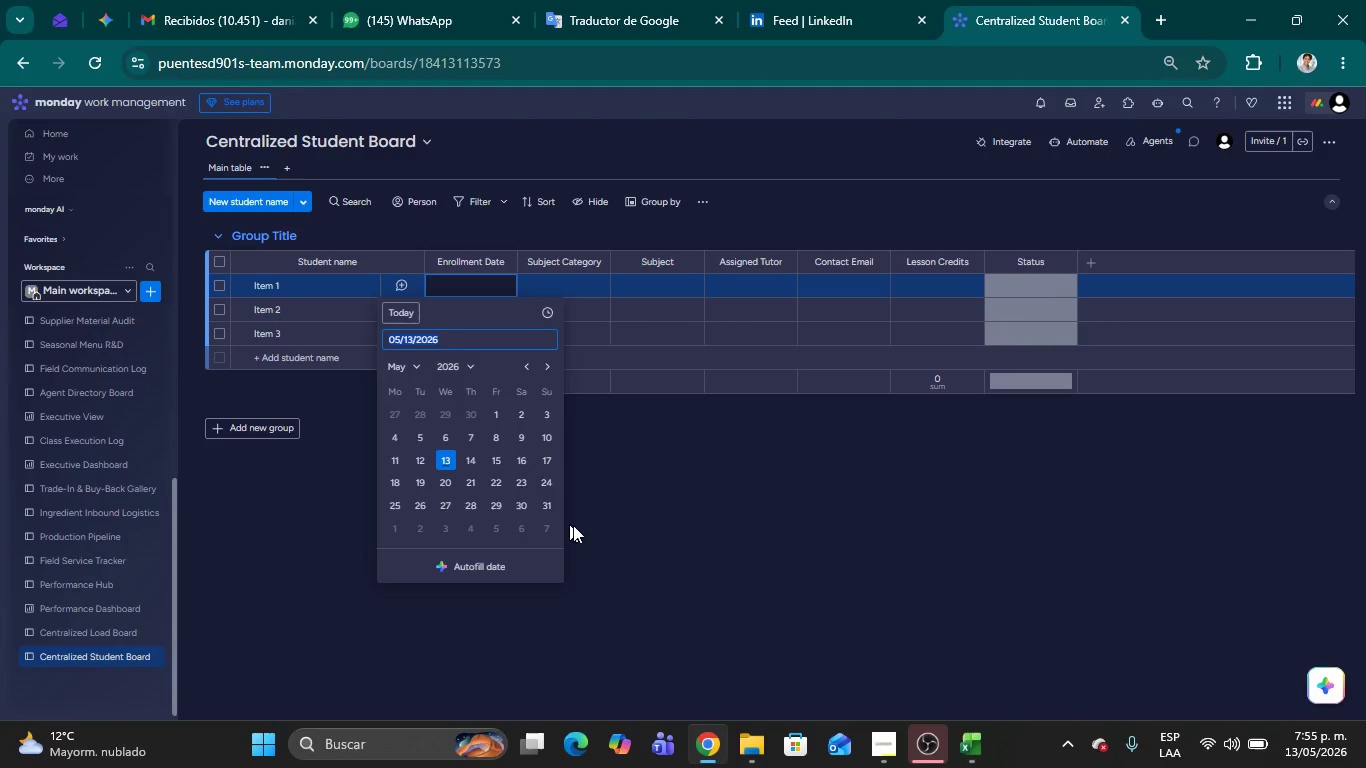 
left_click([638, 539])
 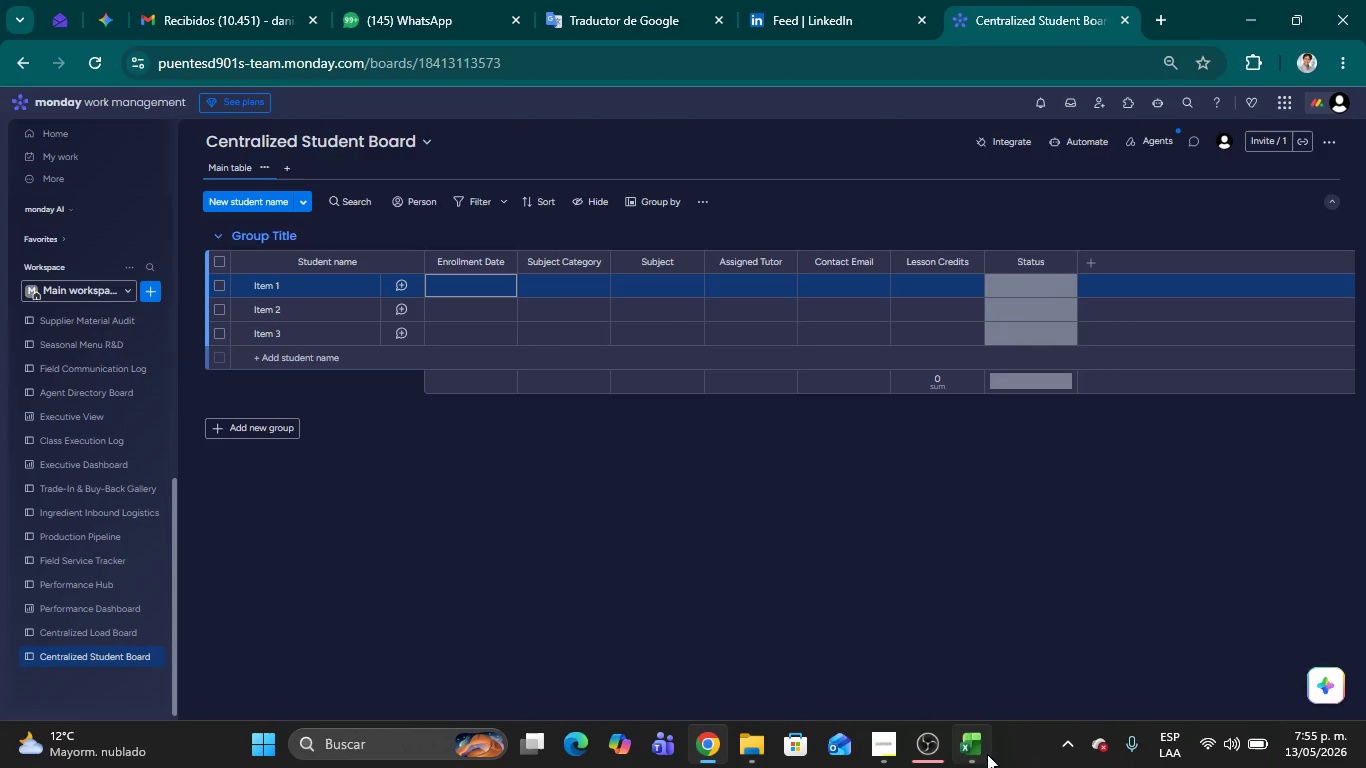 
left_click([974, 753])
 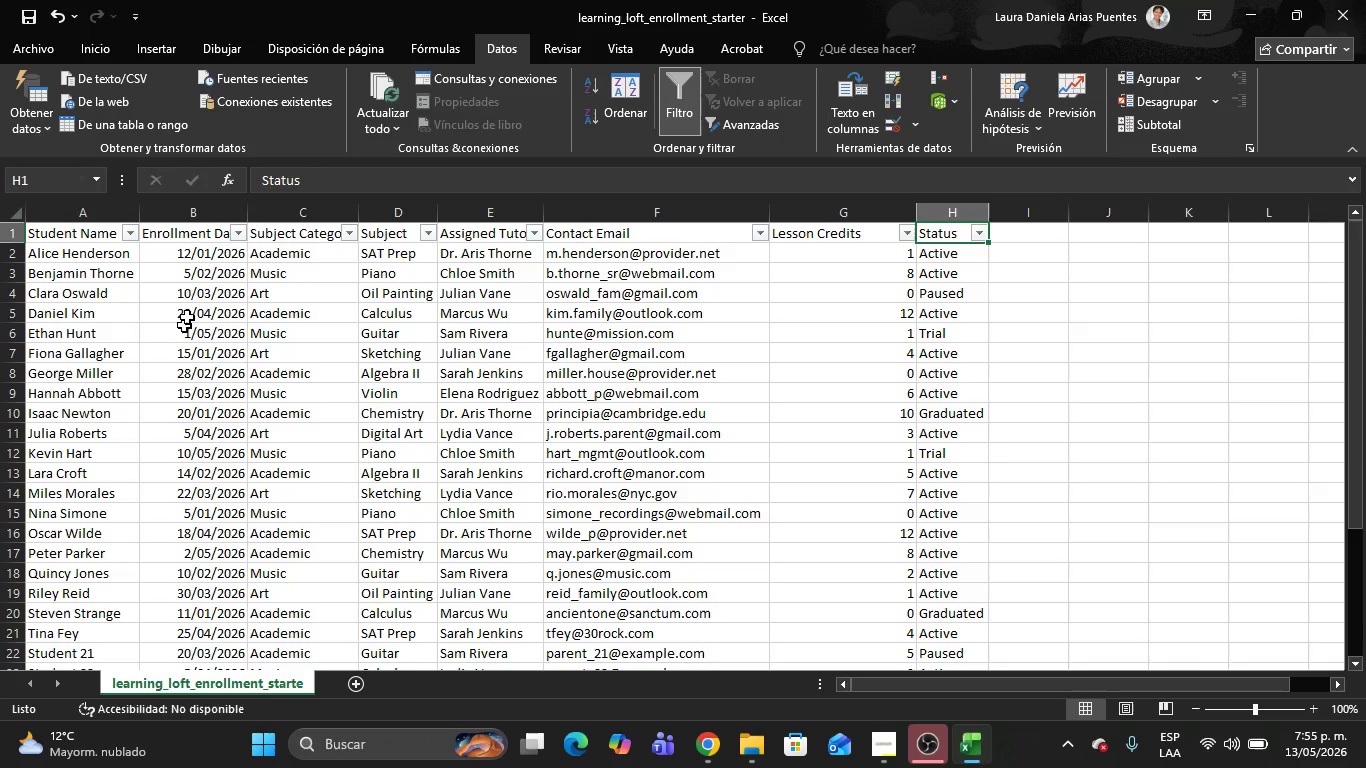 
left_click([210, 256])
 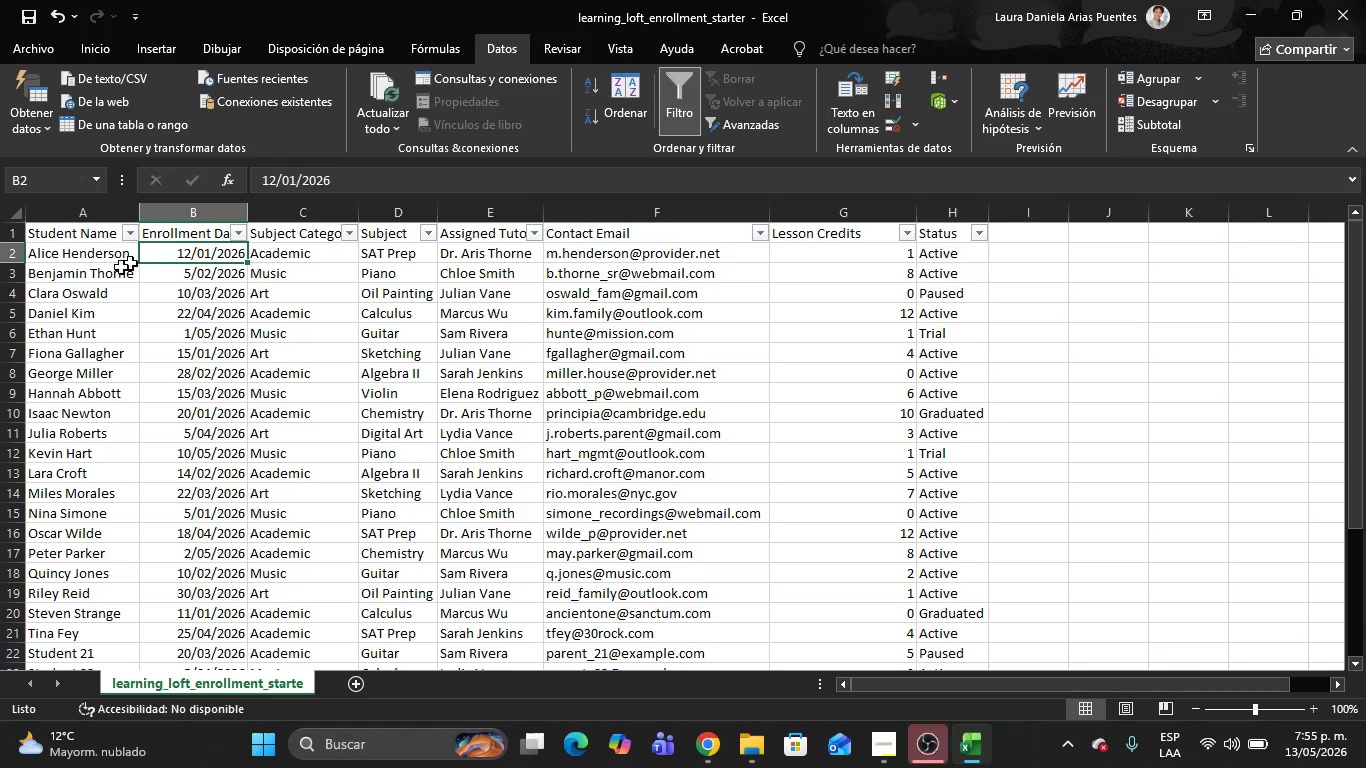 
left_click([108, 275])
 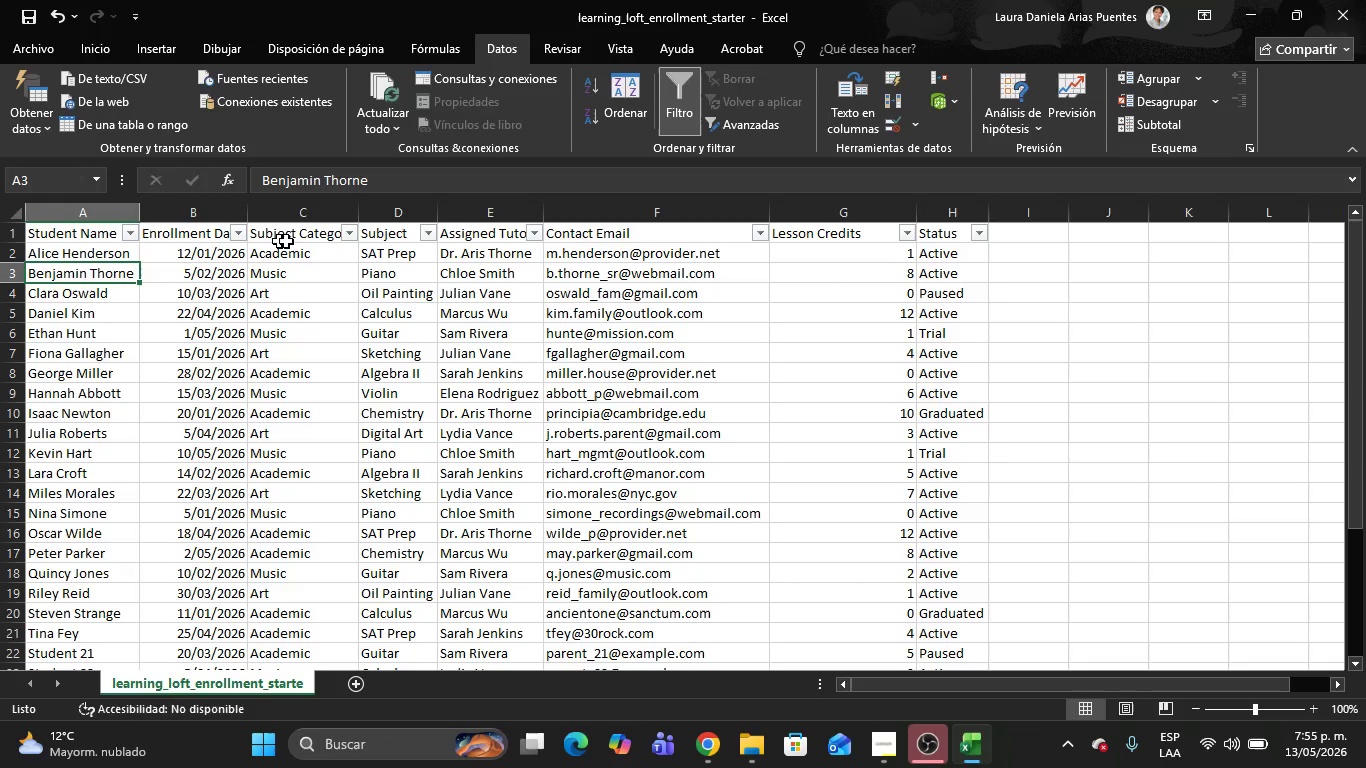 
left_click([298, 241])
 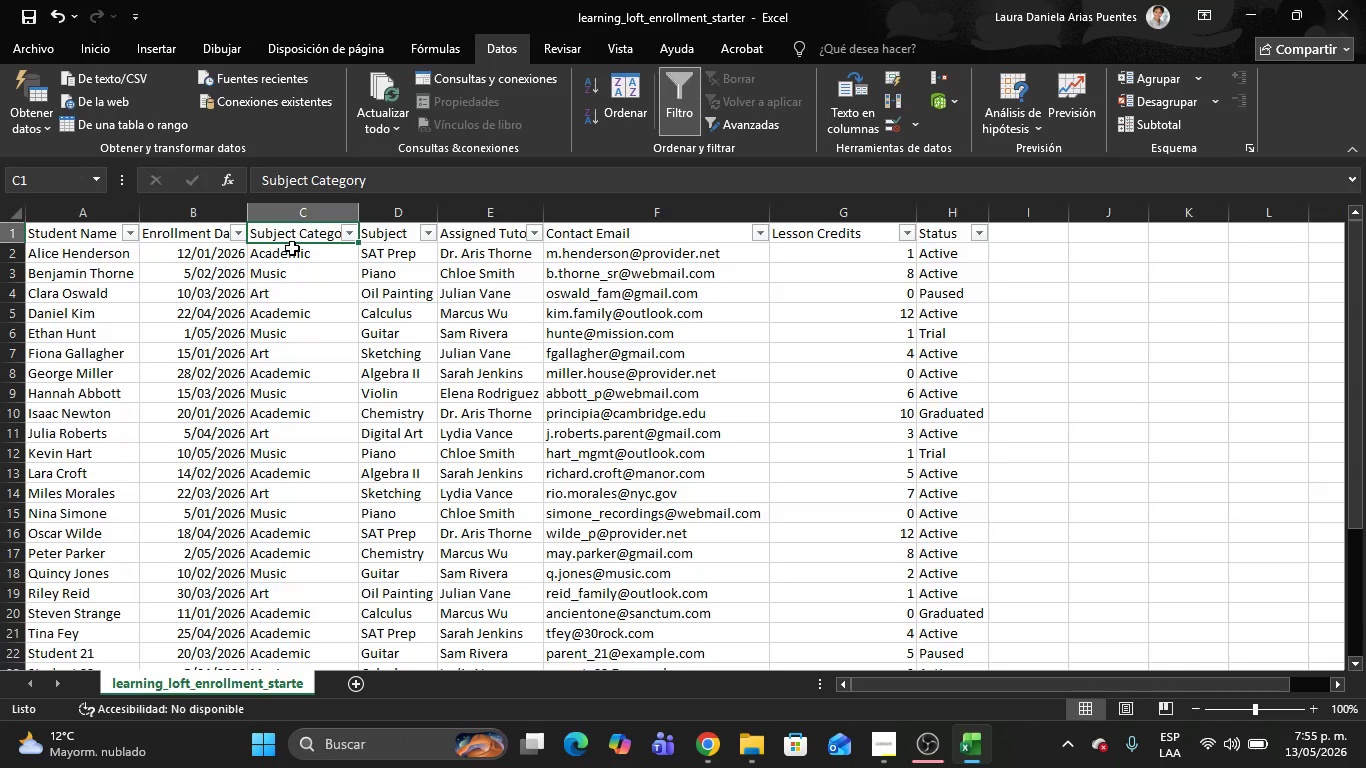 
key(Alt+AltLeft)
 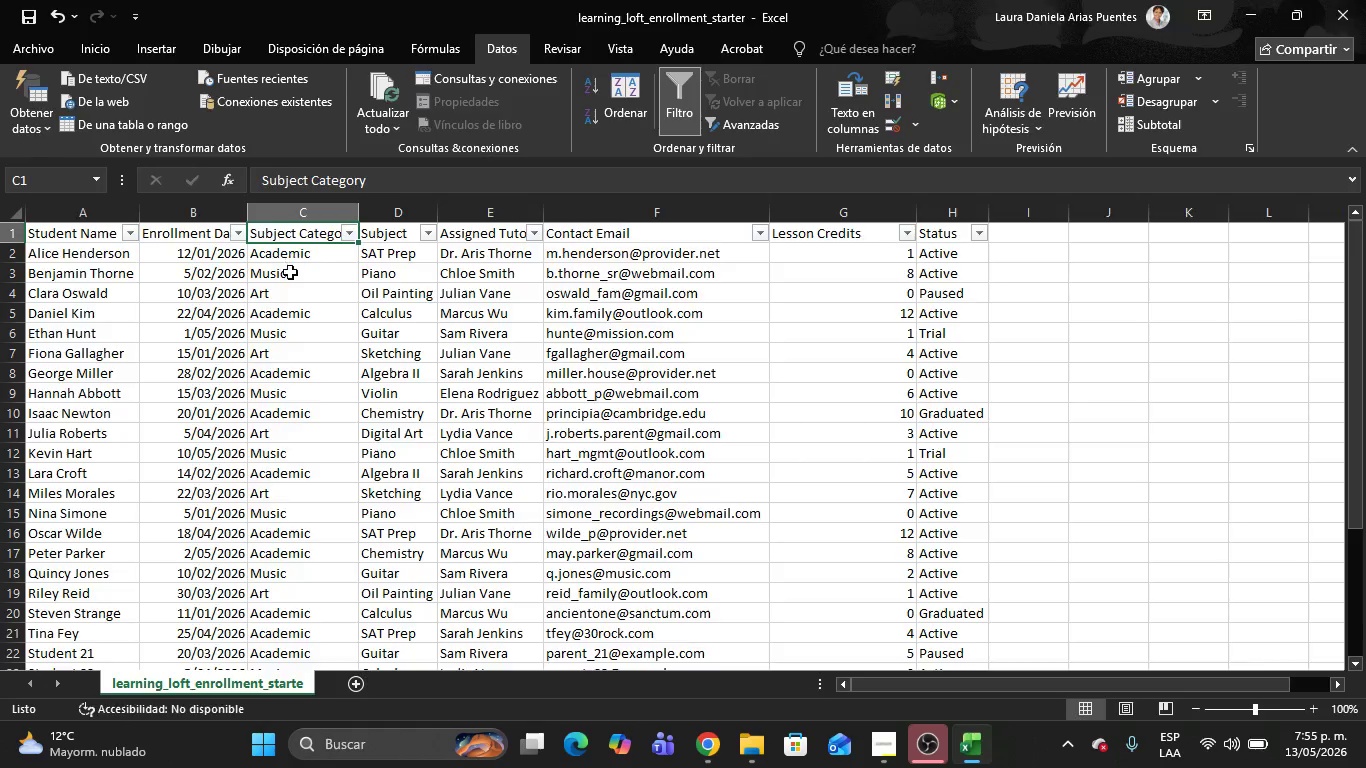 
key(Alt+Tab)
 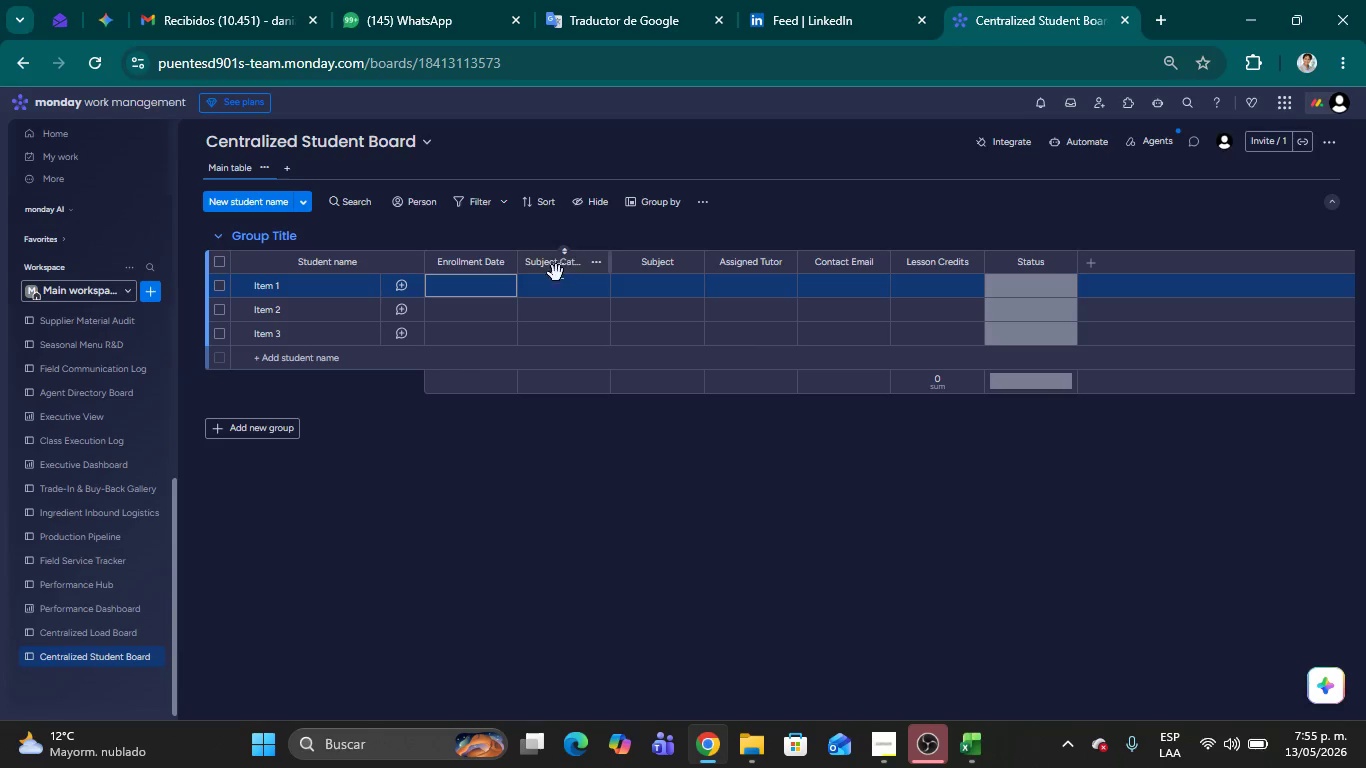 
left_click([559, 286])
 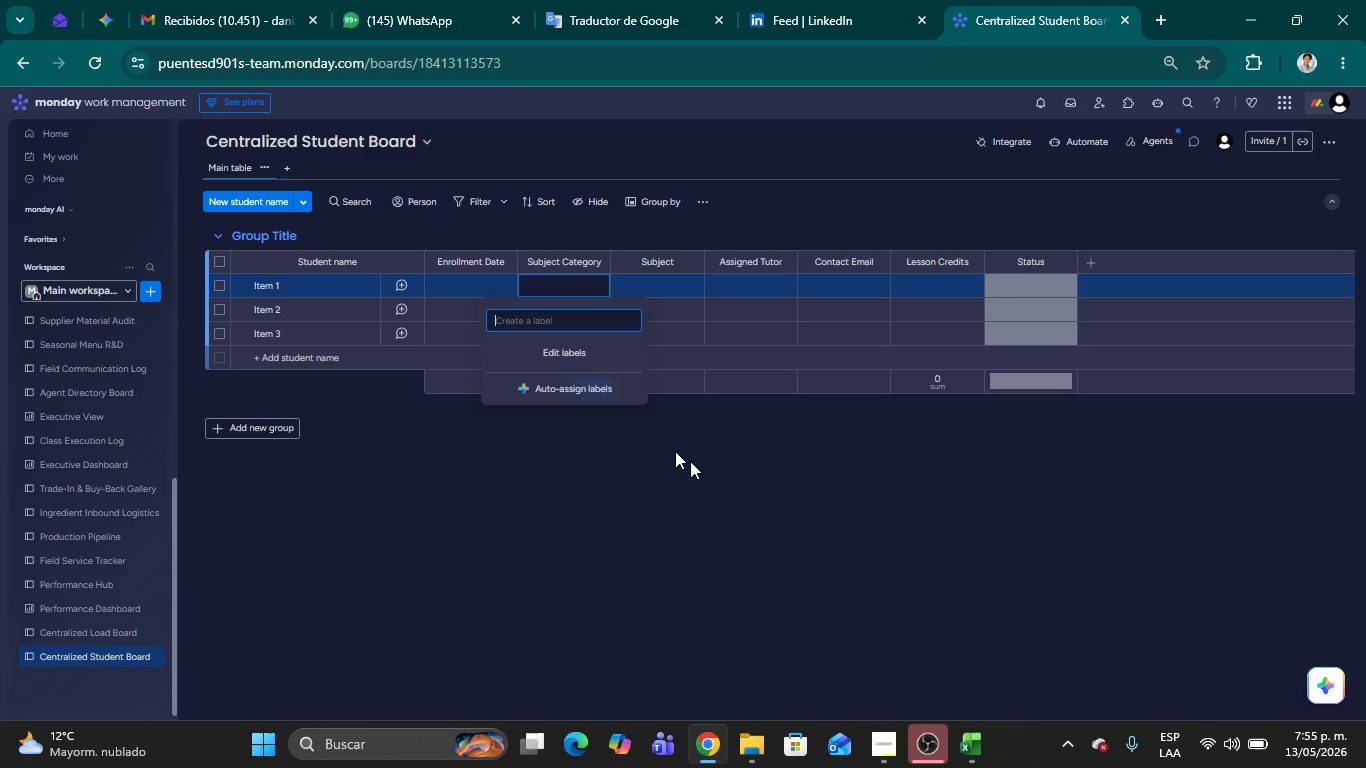 
left_click([778, 535])
 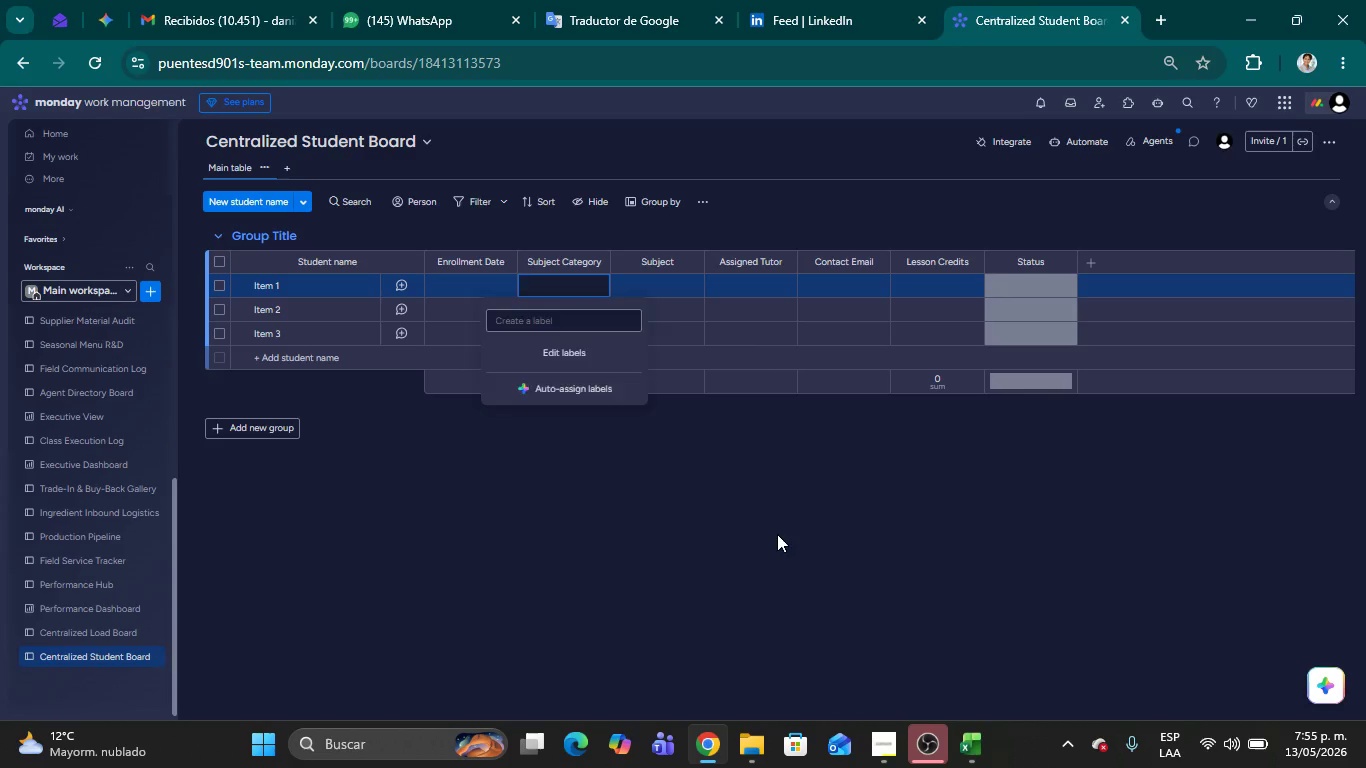 
key(Alt+Tab)
 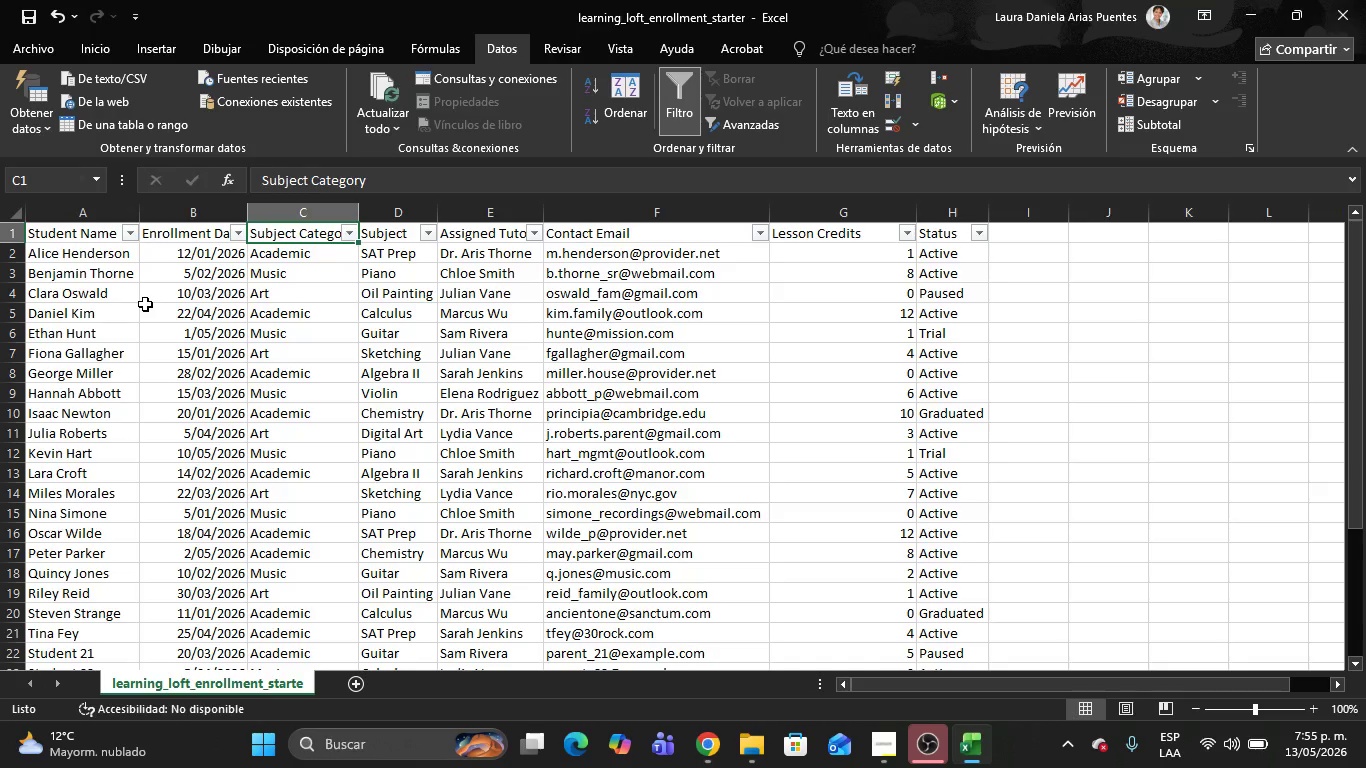 
key(Alt+AltLeft)
 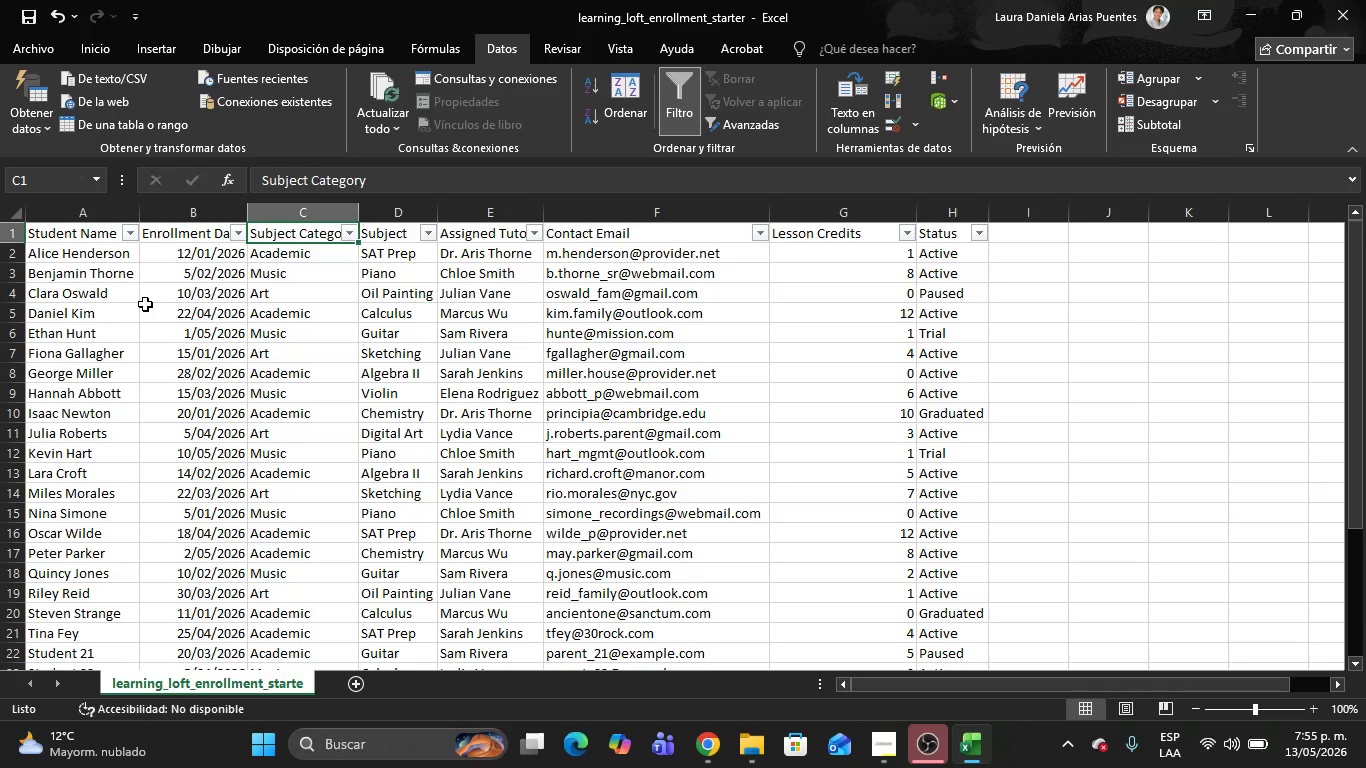 
key(Alt+Tab)
 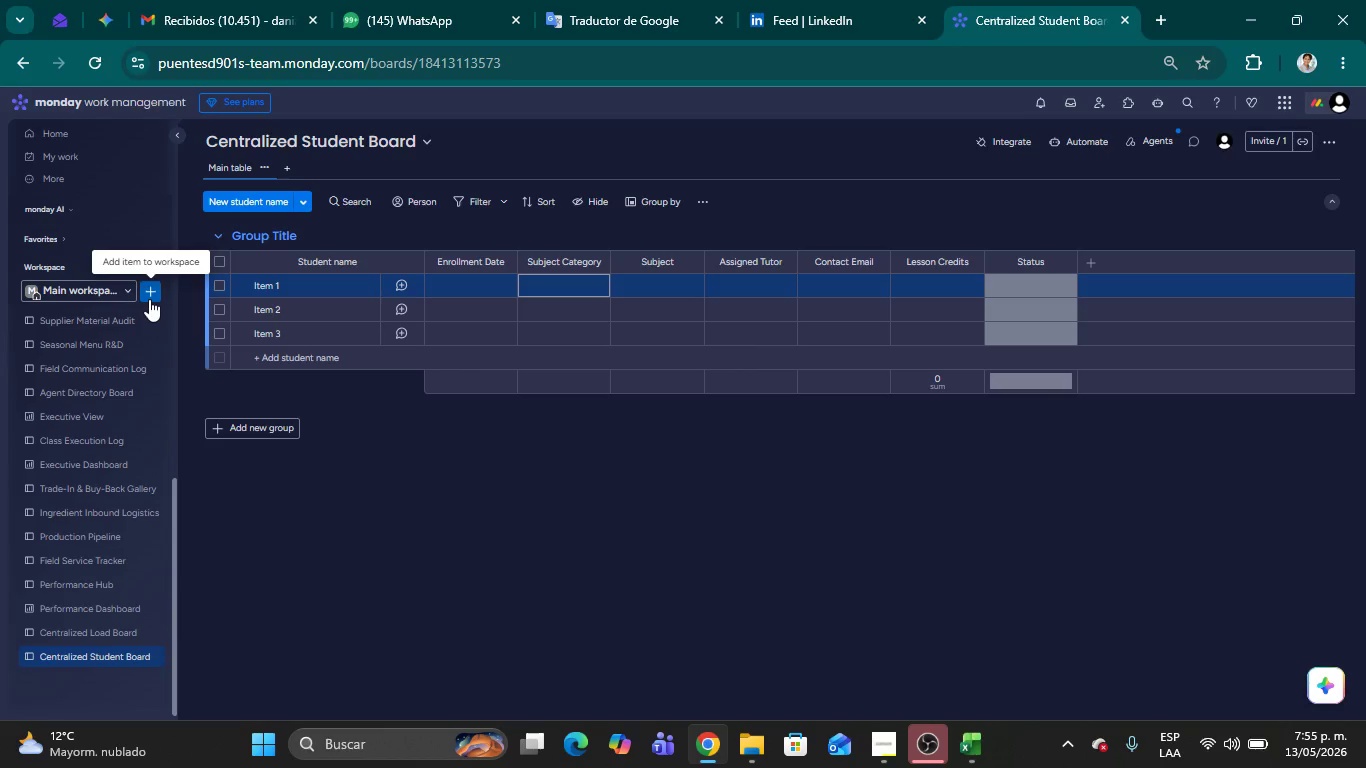 
key(Control+Shift+R)
 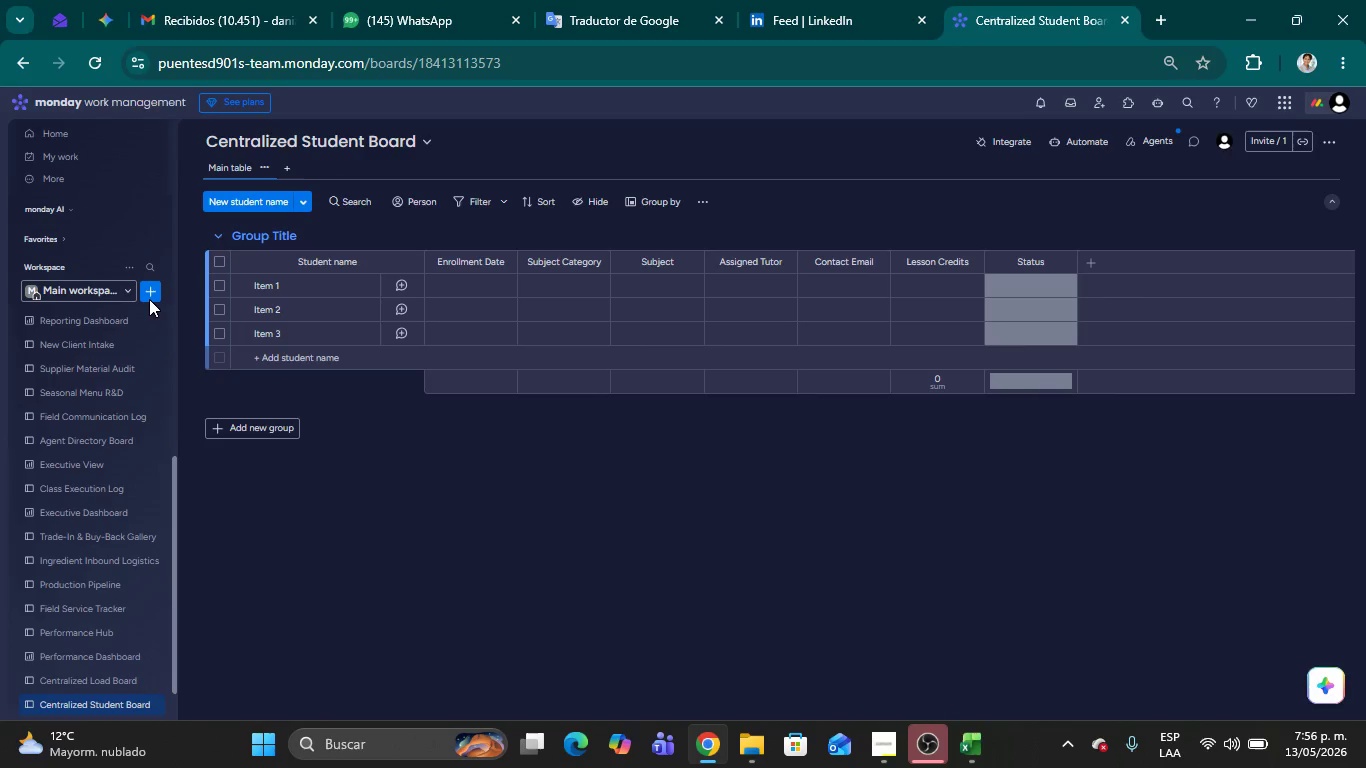 
wait(26.31)
 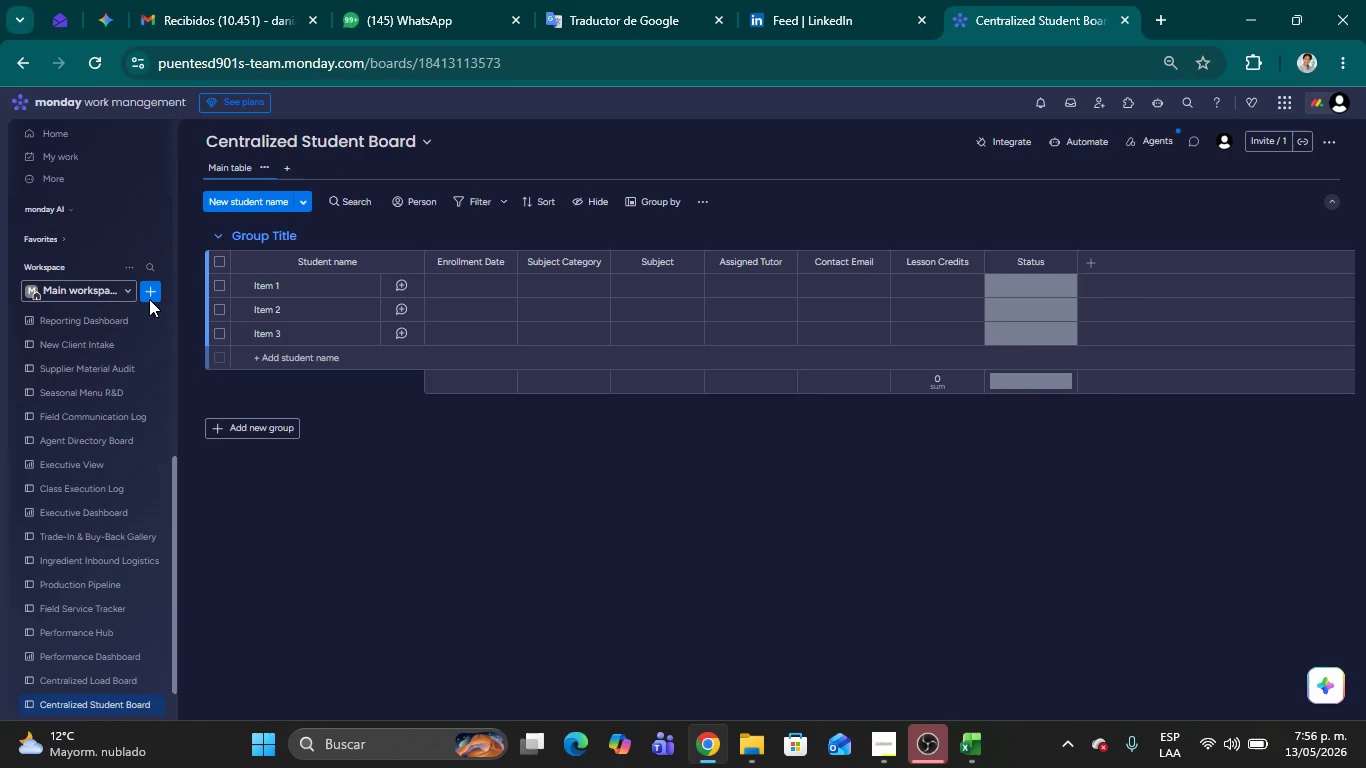 
left_click([460, 467])
 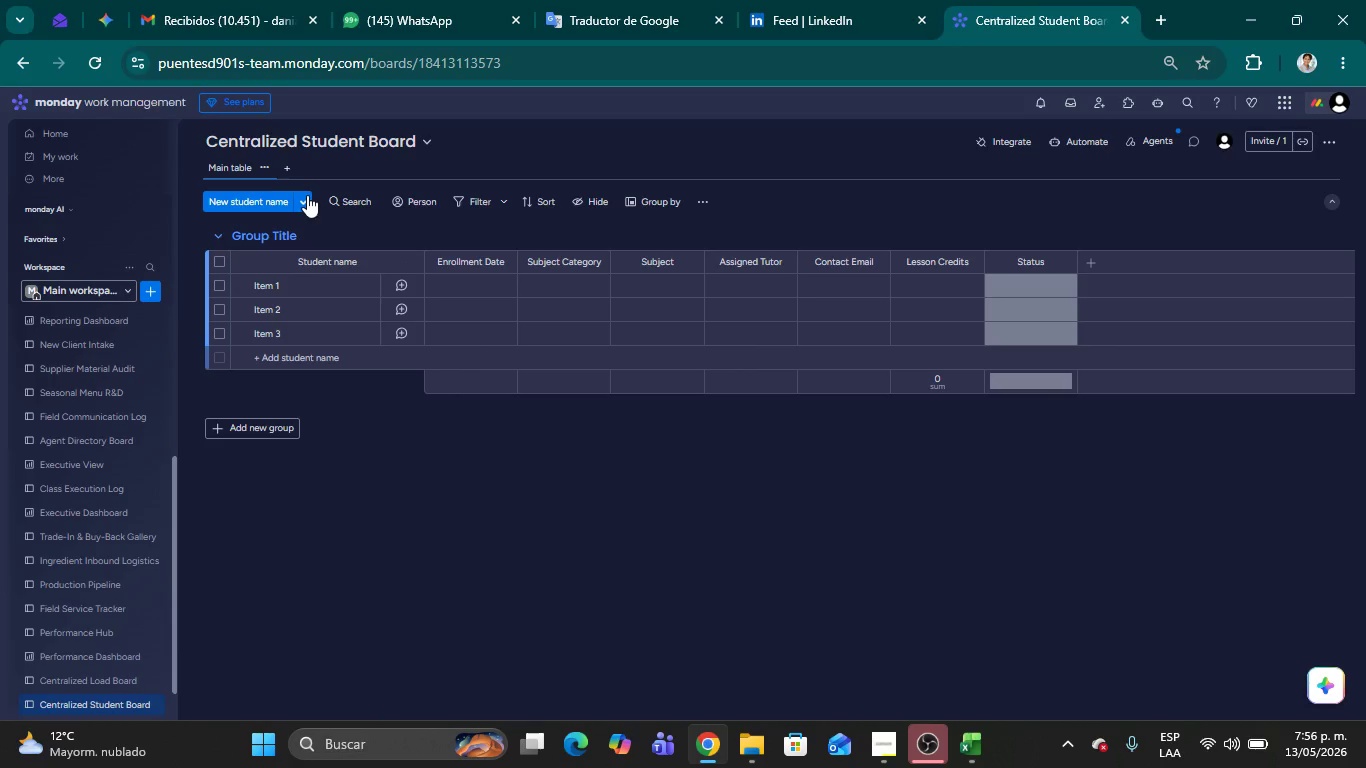 
left_click([306, 195])
 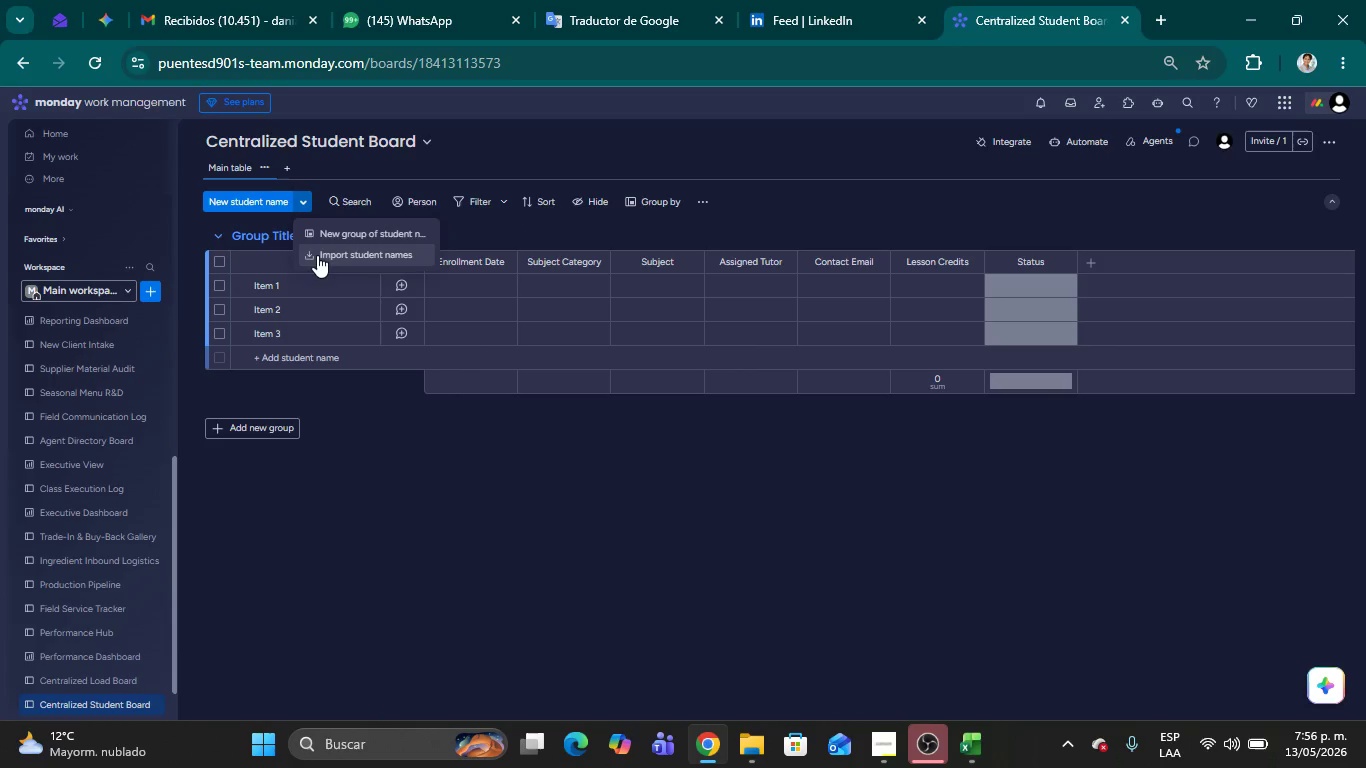 
left_click([324, 246])
 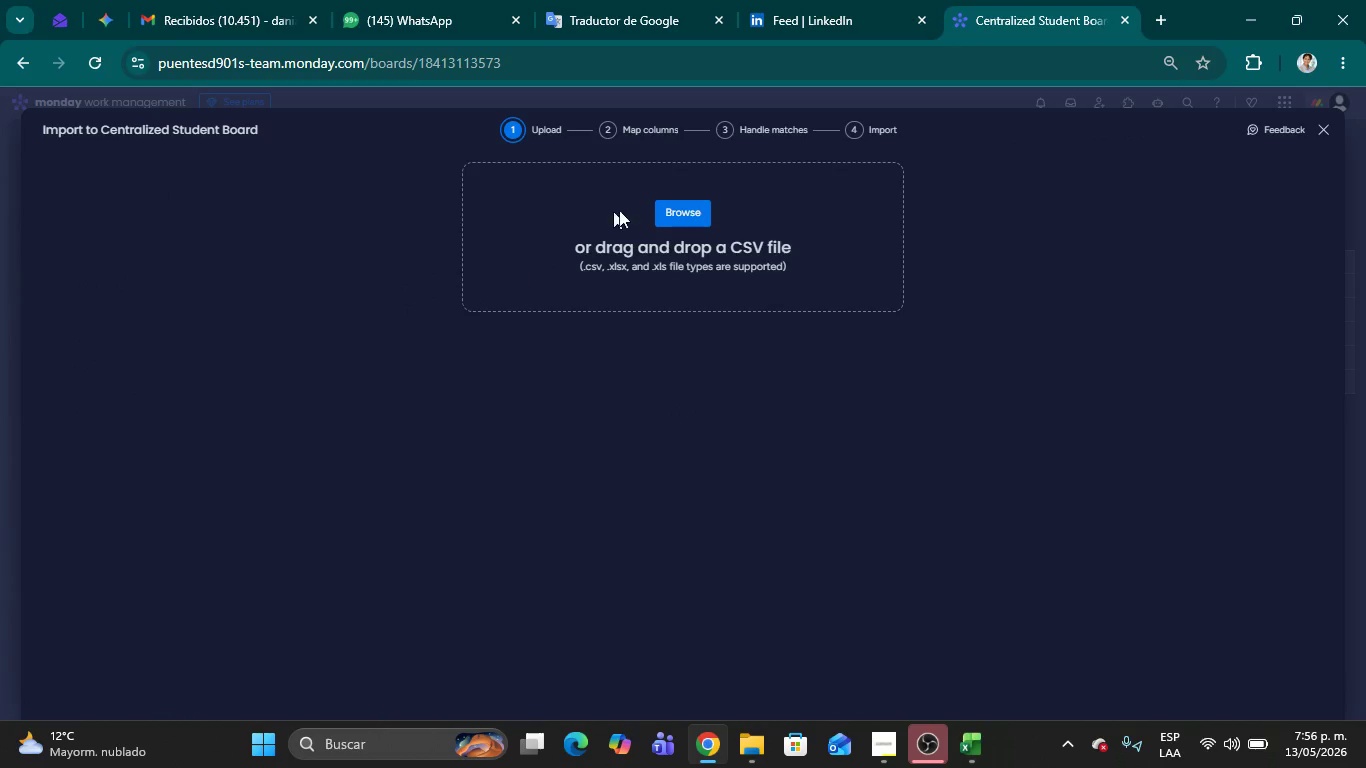 
left_click([672, 212])
 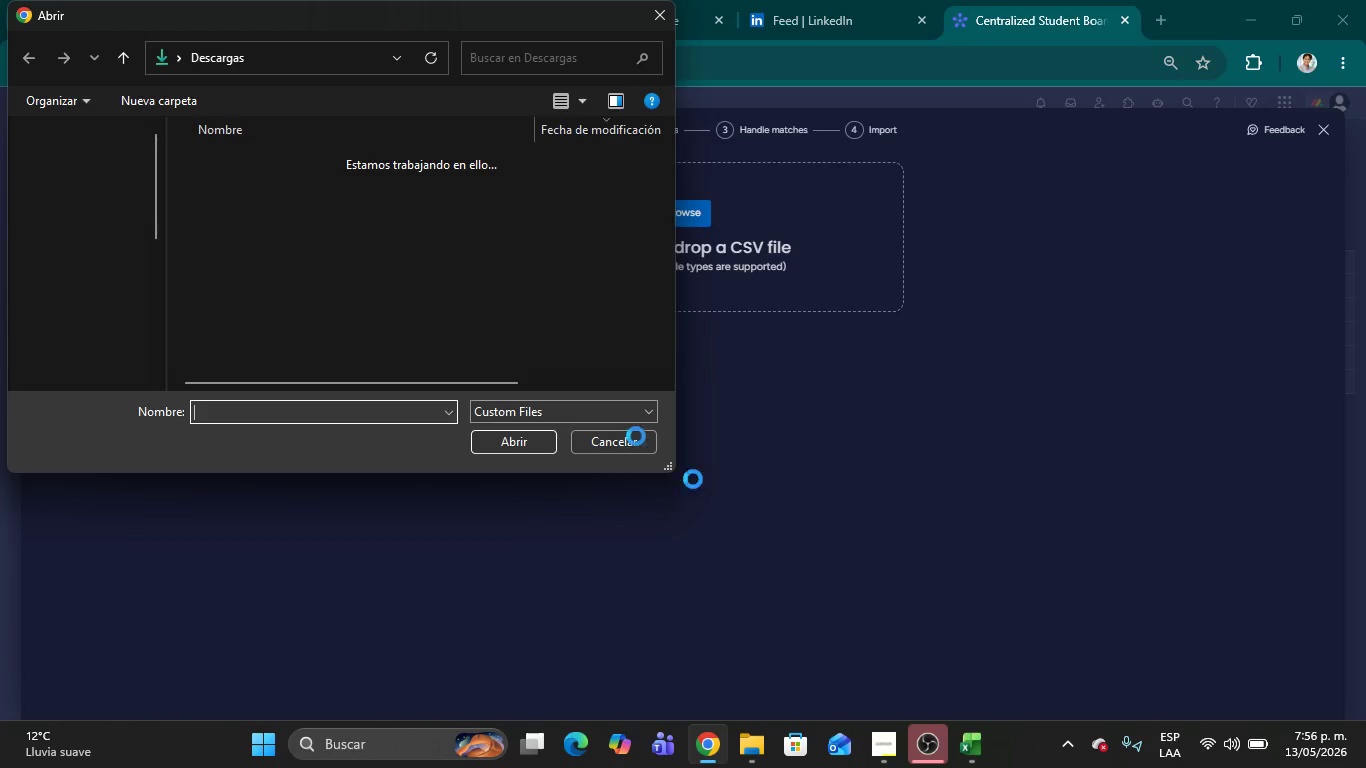 
left_click([971, 749])
 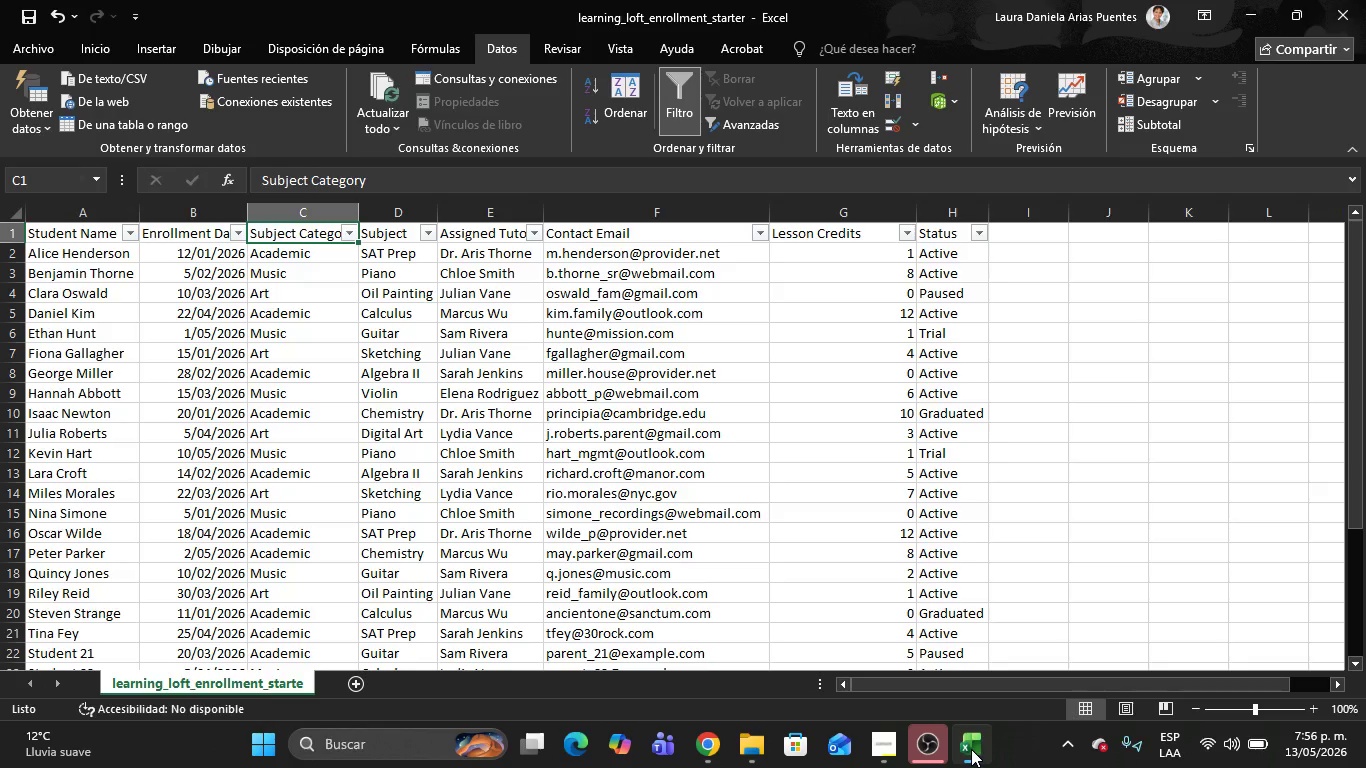 
key(Control+G)
 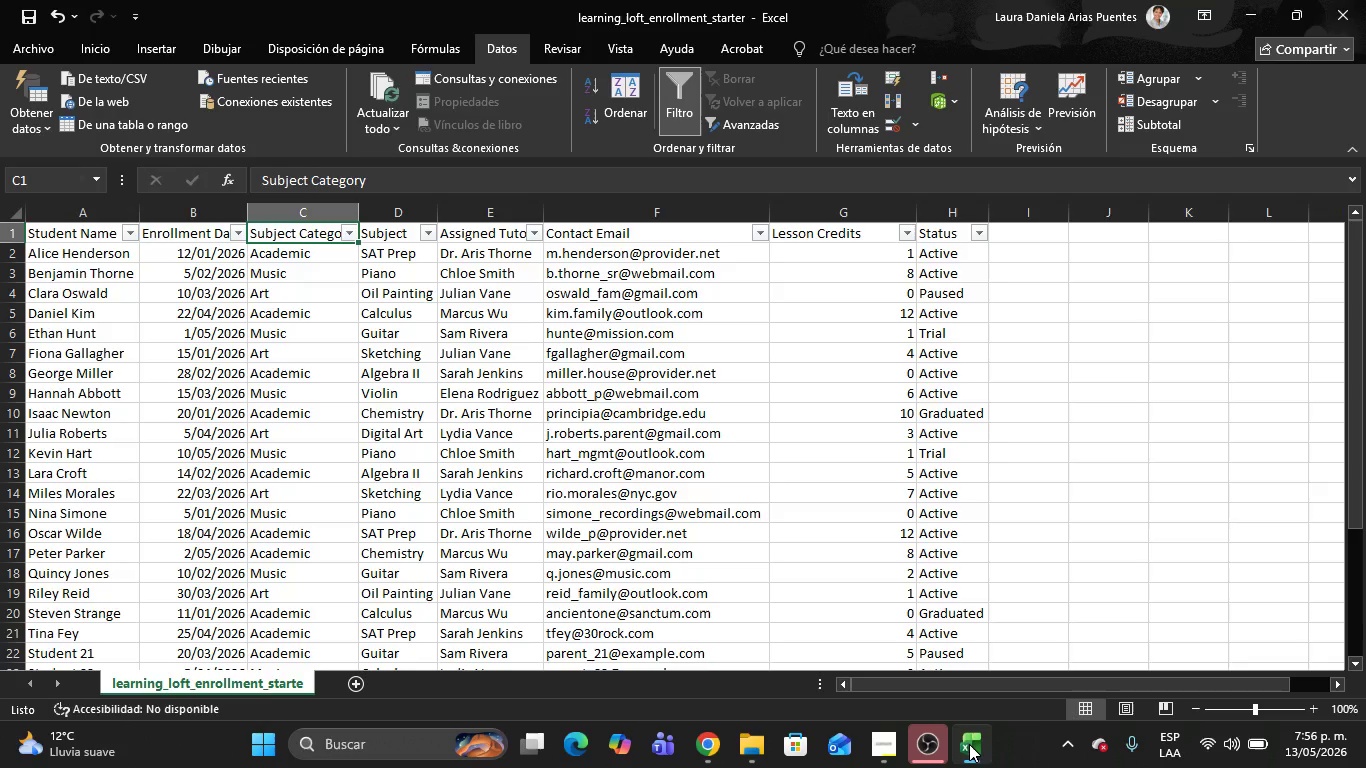 
key(Alt+AltLeft)
 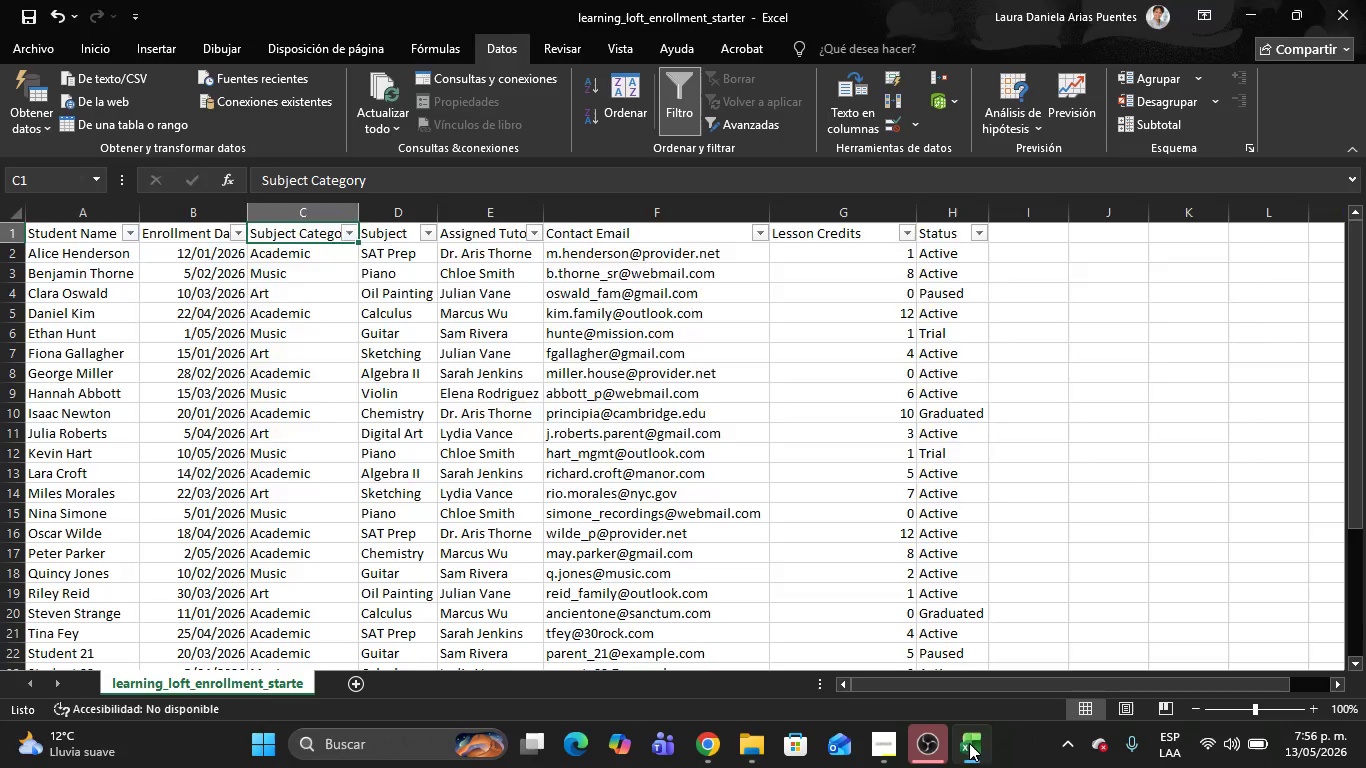 
key(Alt+Tab)
 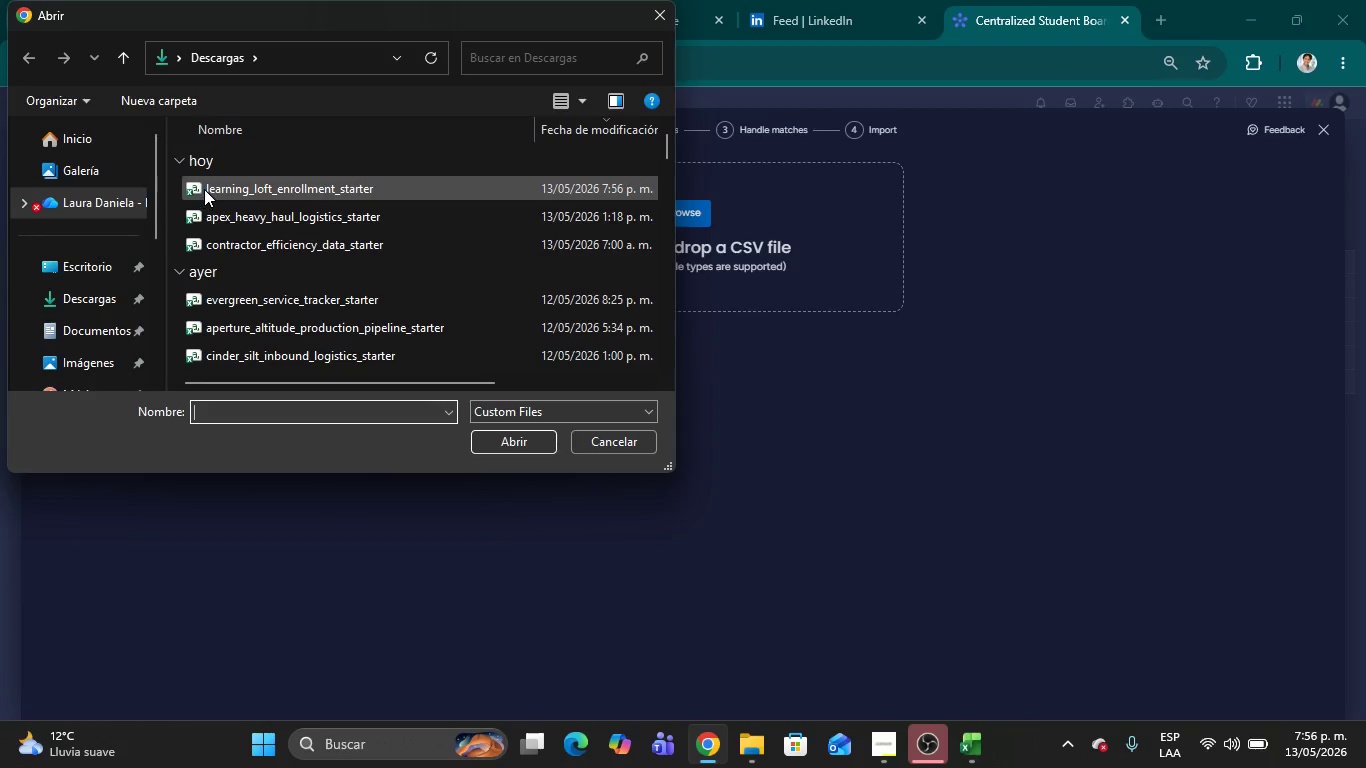 
double_click([204, 189])
 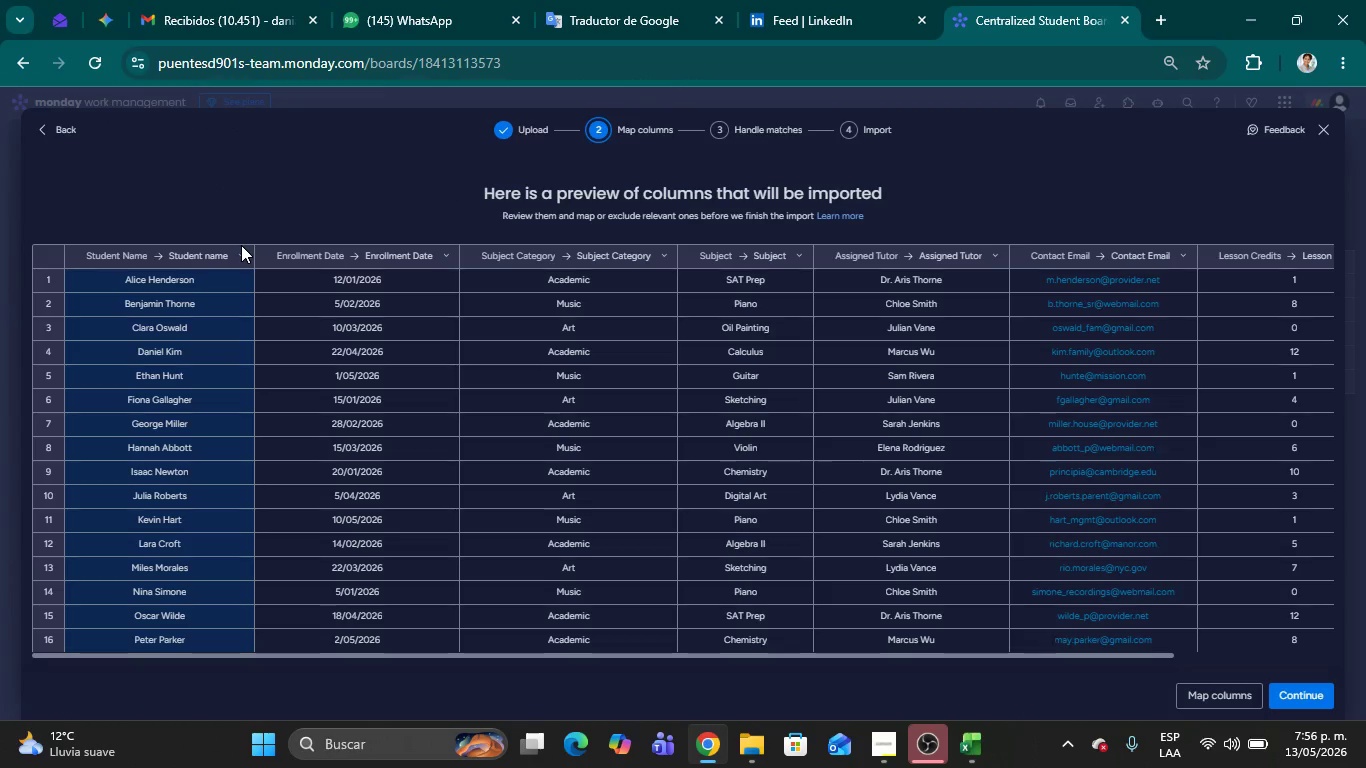 
left_click([240, 248])
 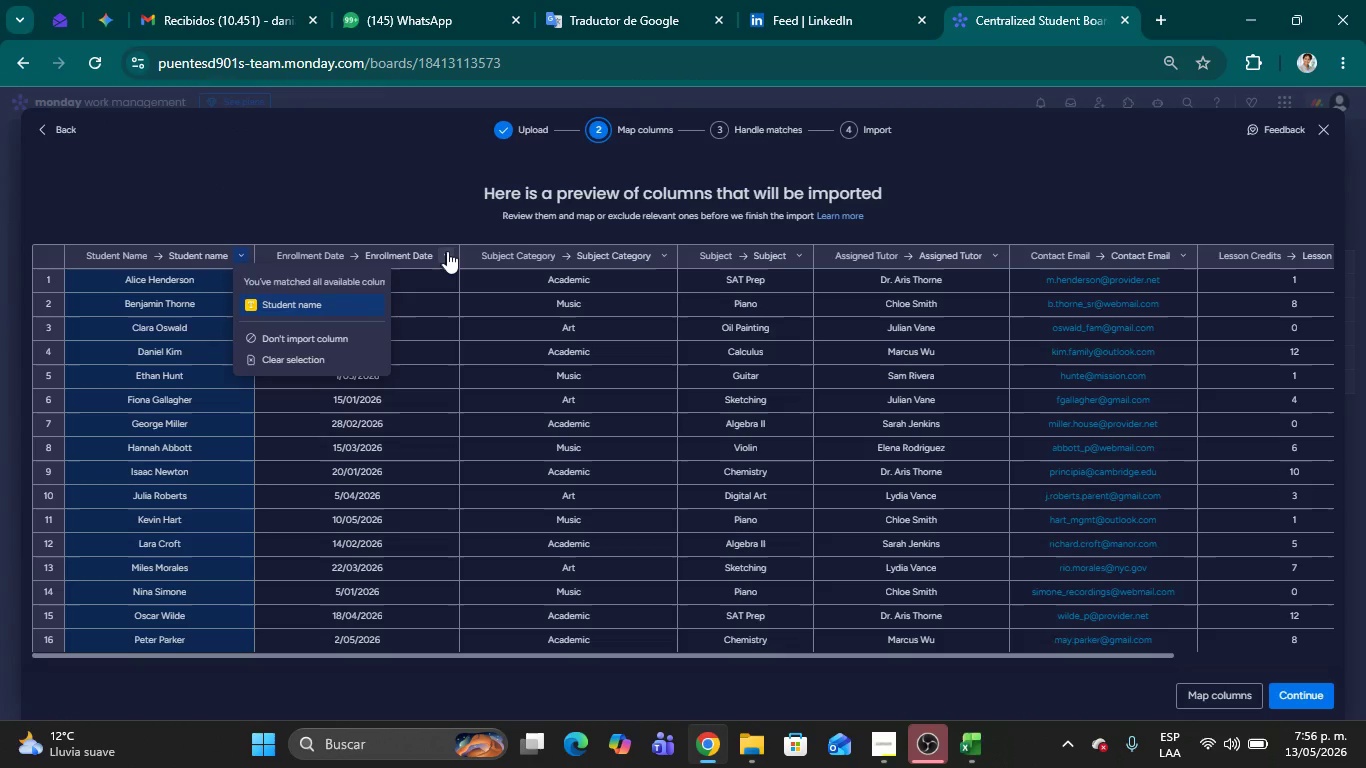 
left_click([448, 251])
 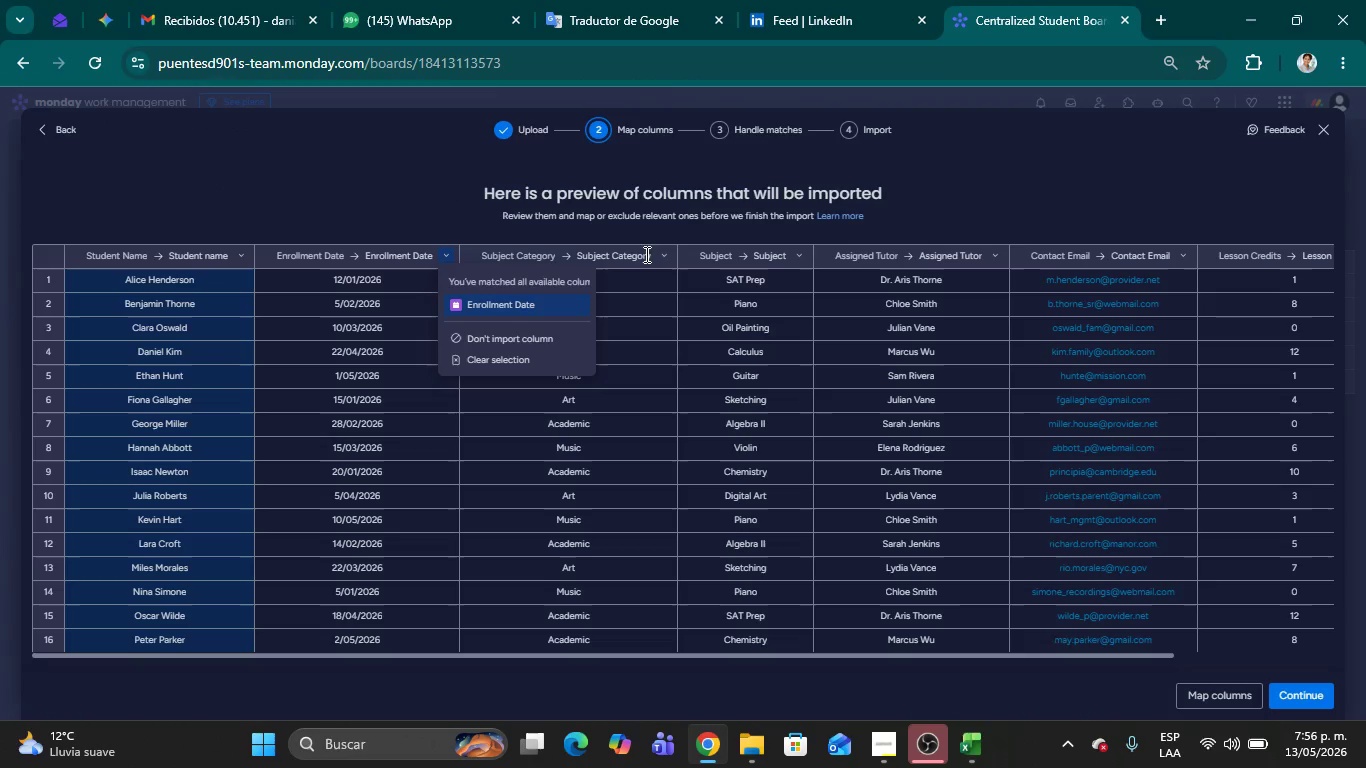 
left_click([661, 255])
 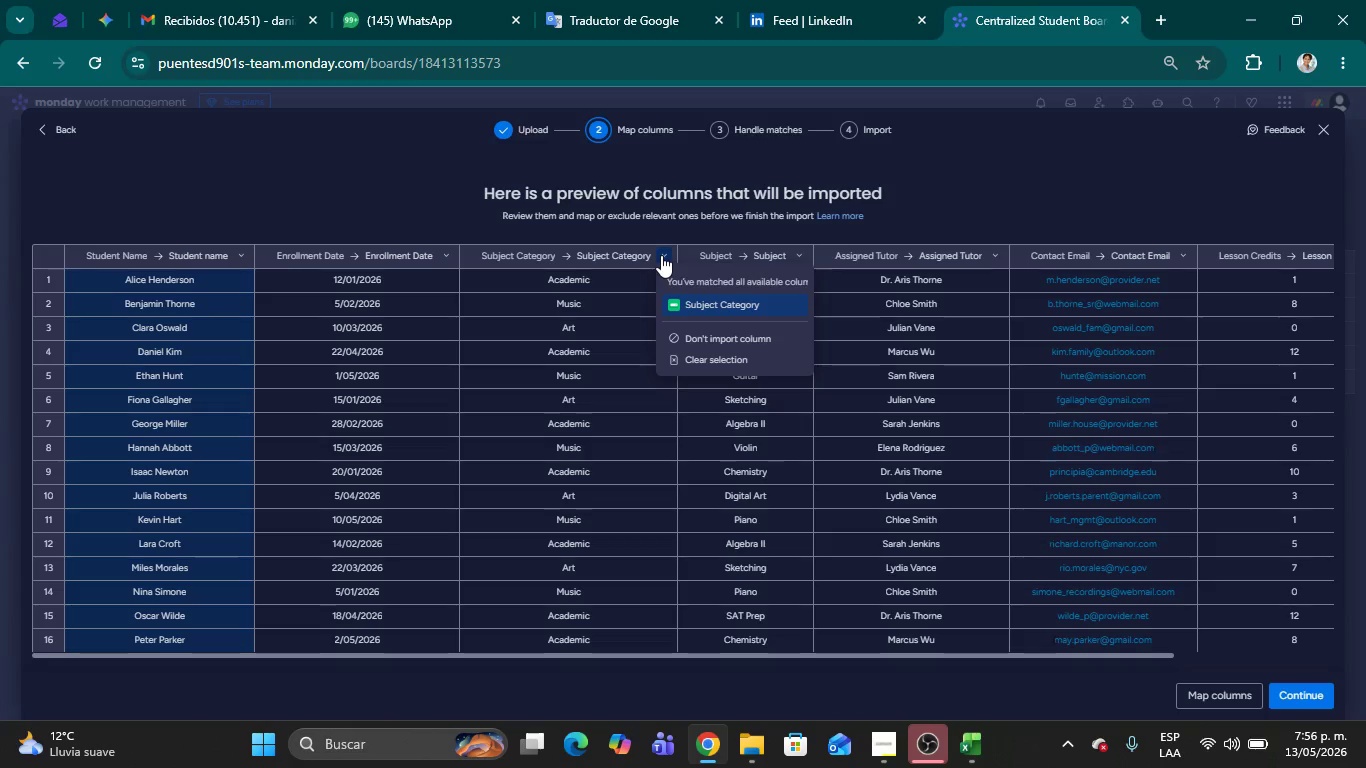 
wait(20.59)
 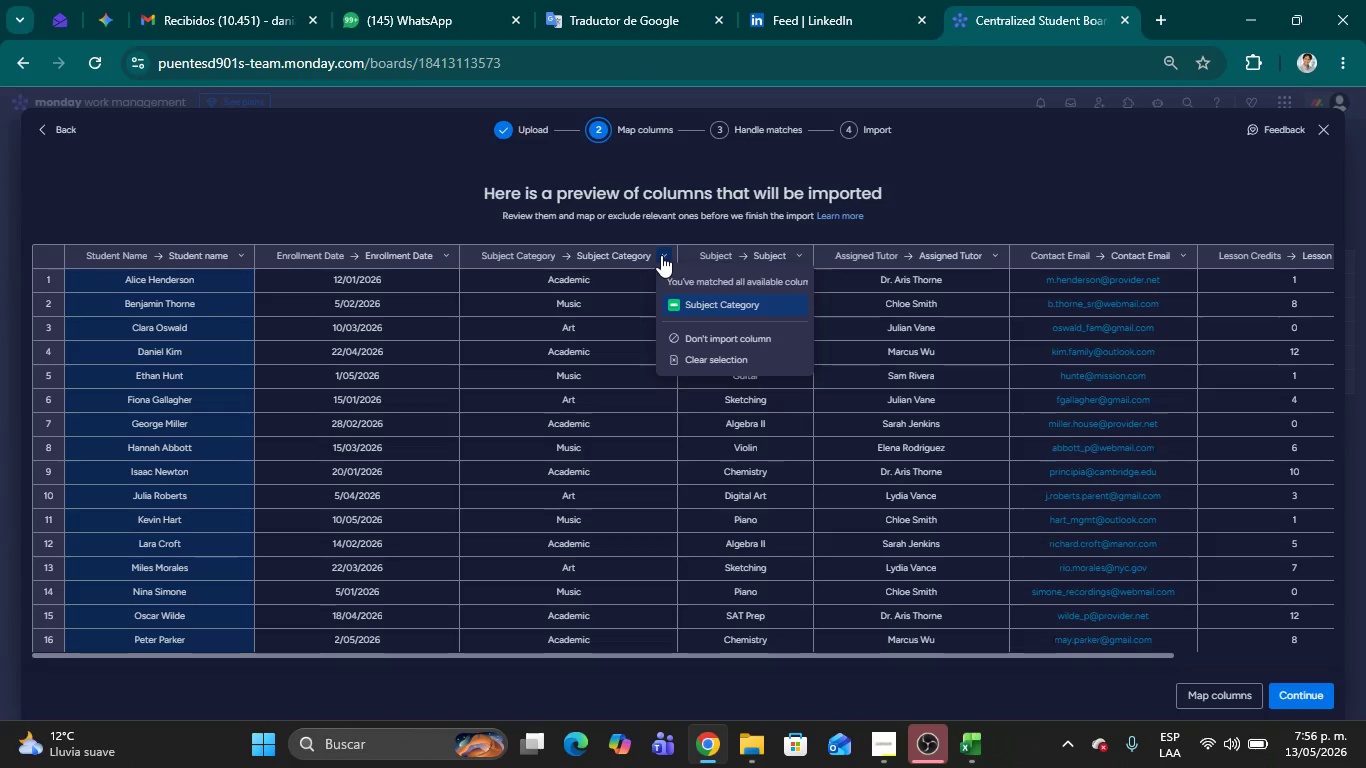 
left_click([798, 257])
 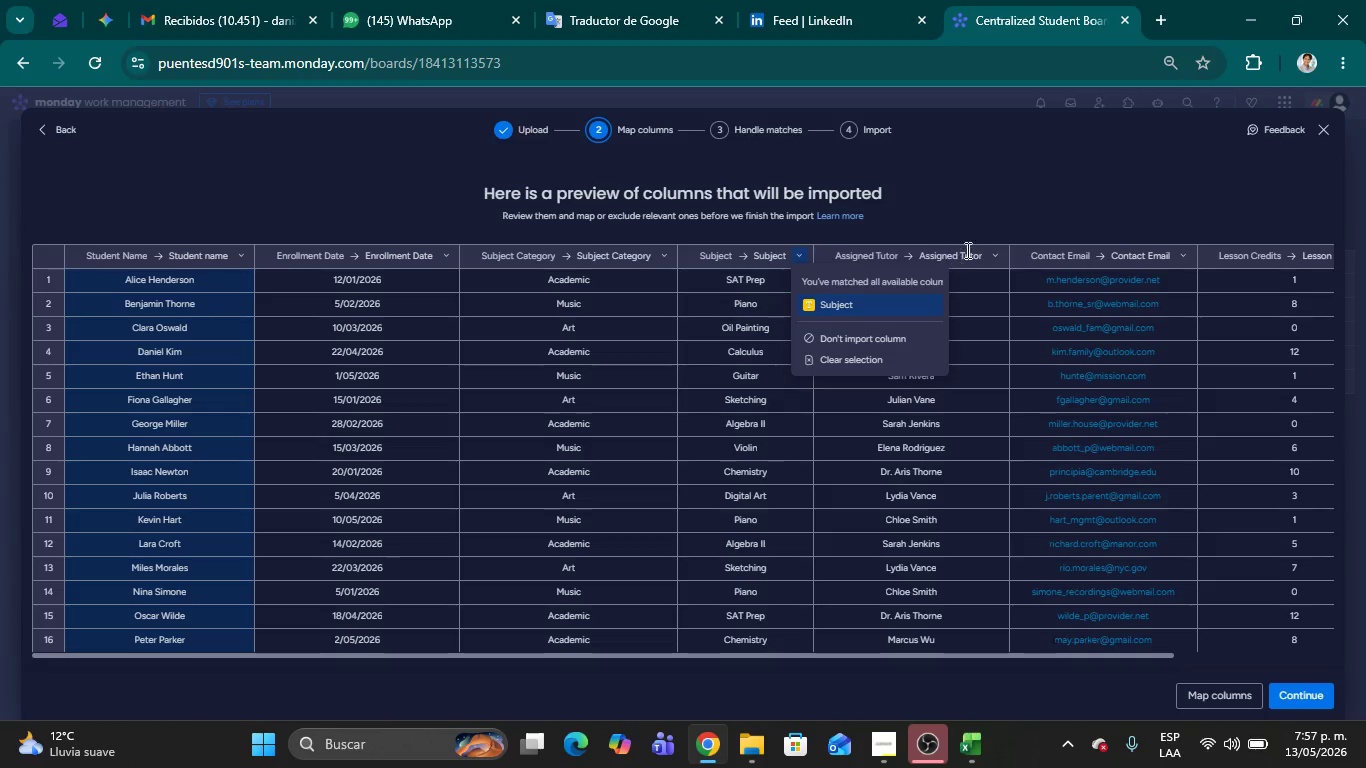 
left_click([997, 252])
 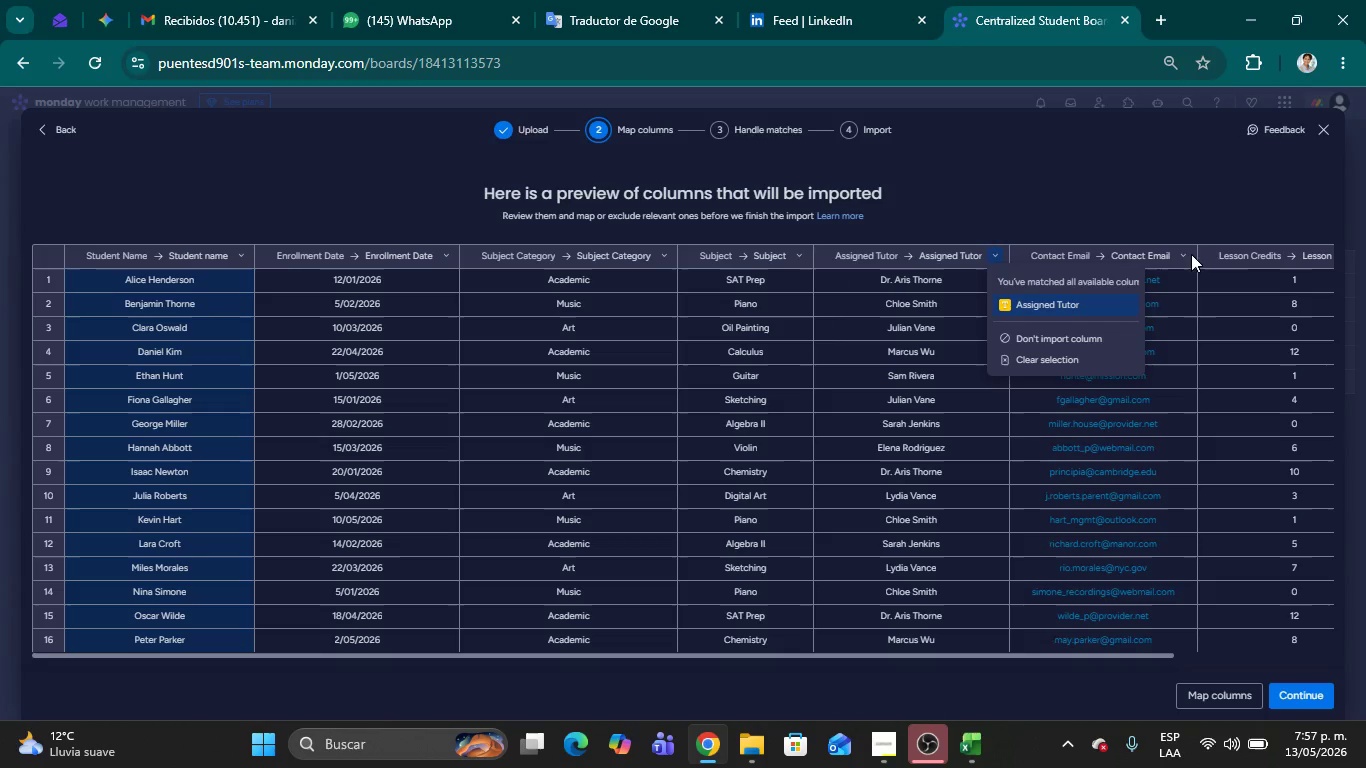 
left_click([1188, 254])
 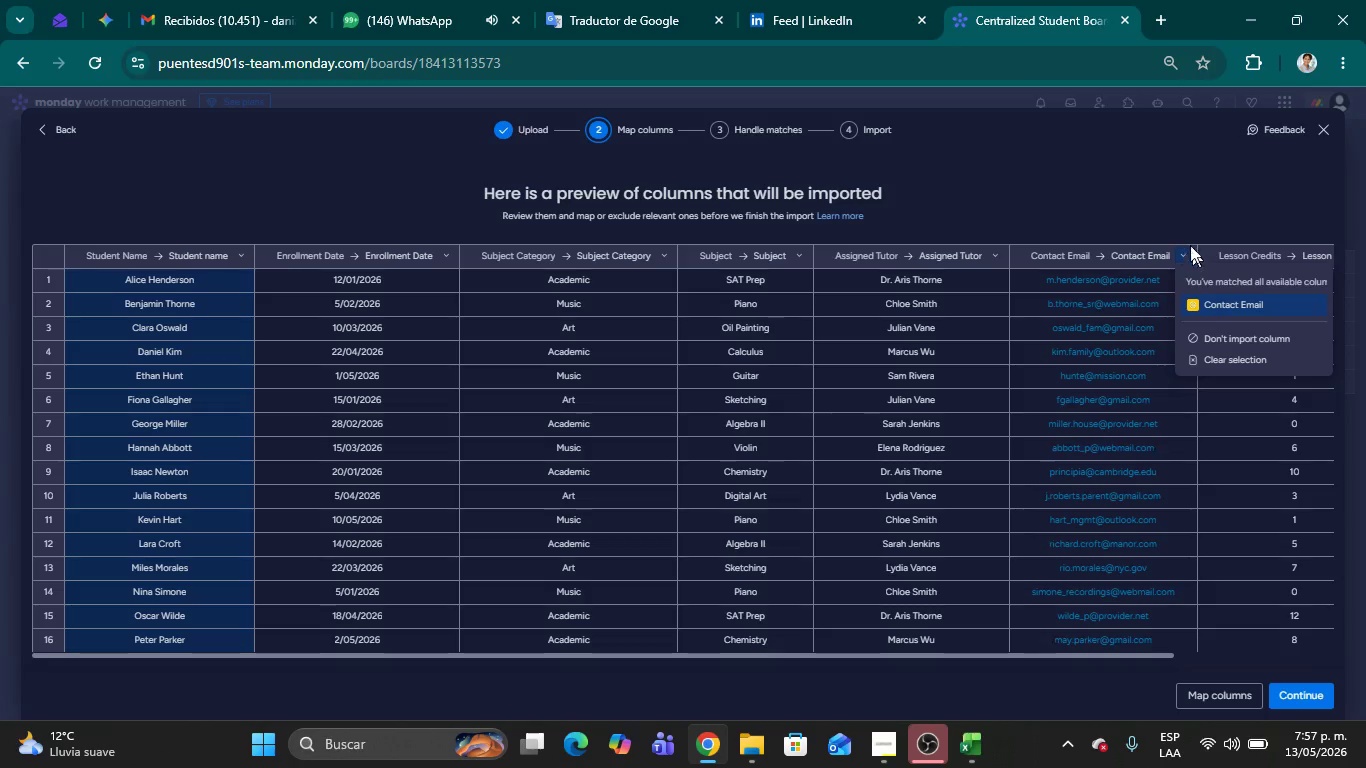 
left_click([1183, 199])
 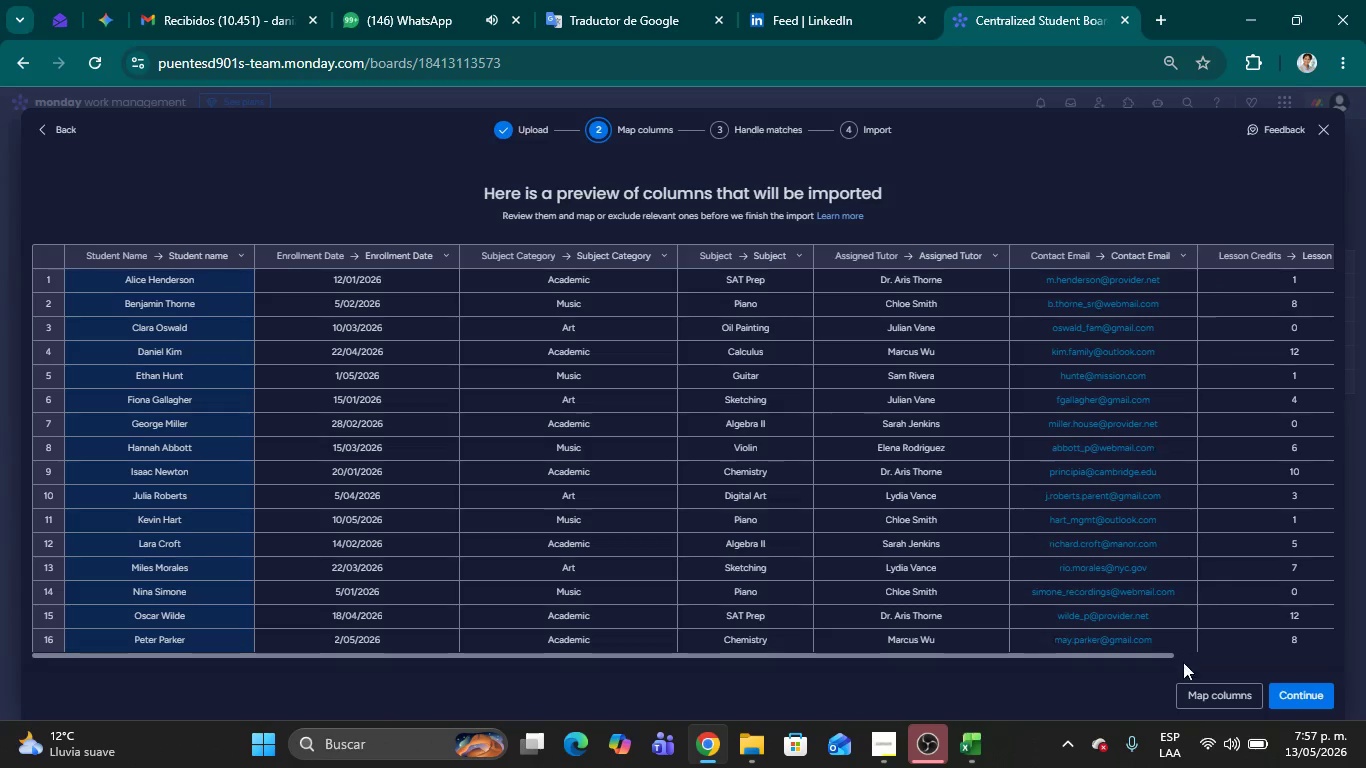 
left_click([1183, 656])
 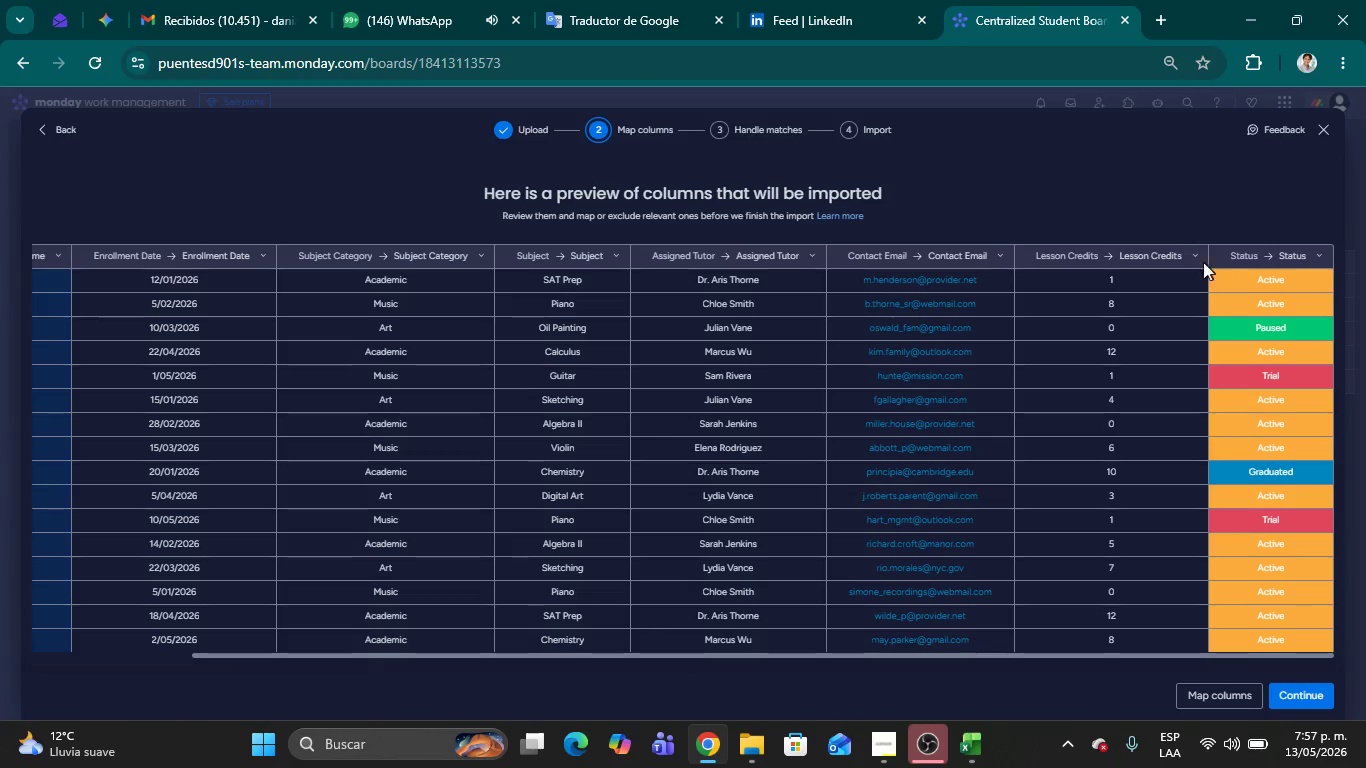 
left_click([1197, 254])
 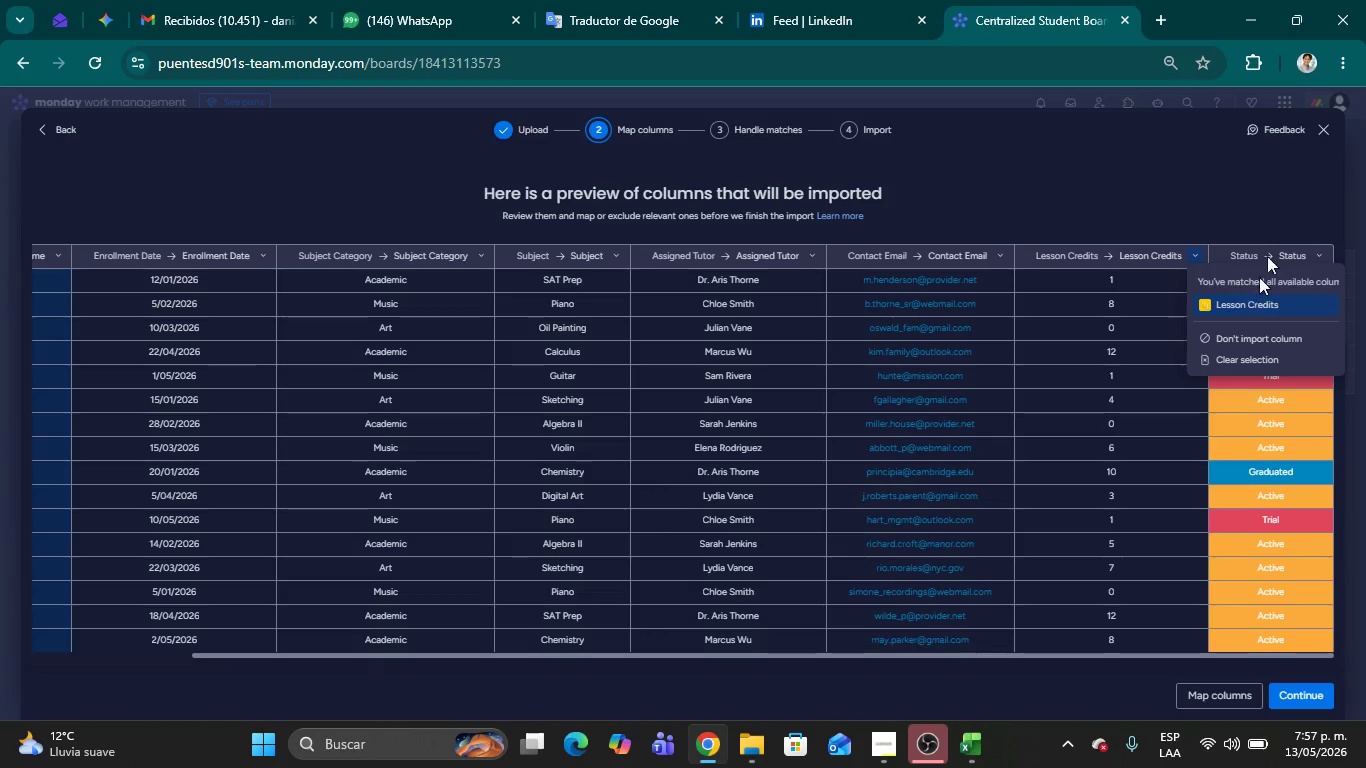 
left_click([1235, 188])
 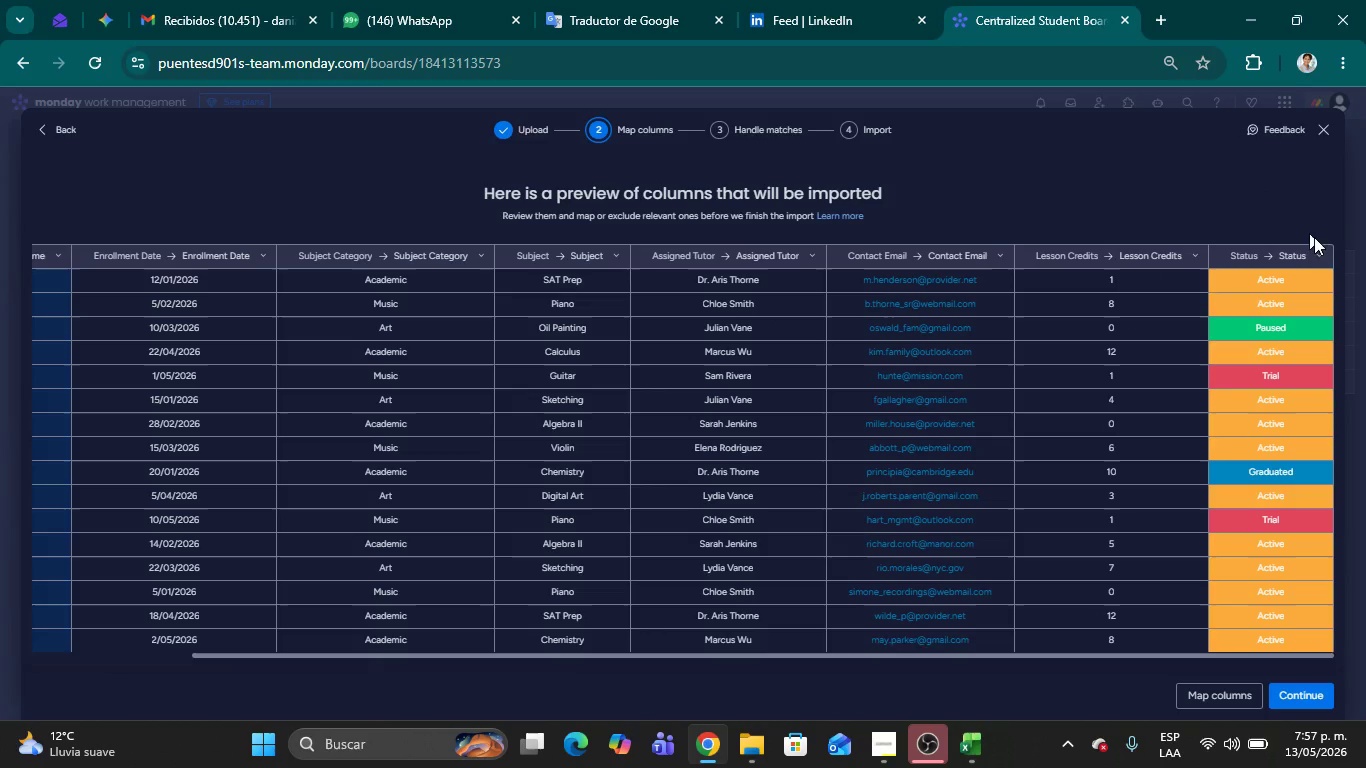 
left_click([1326, 253])
 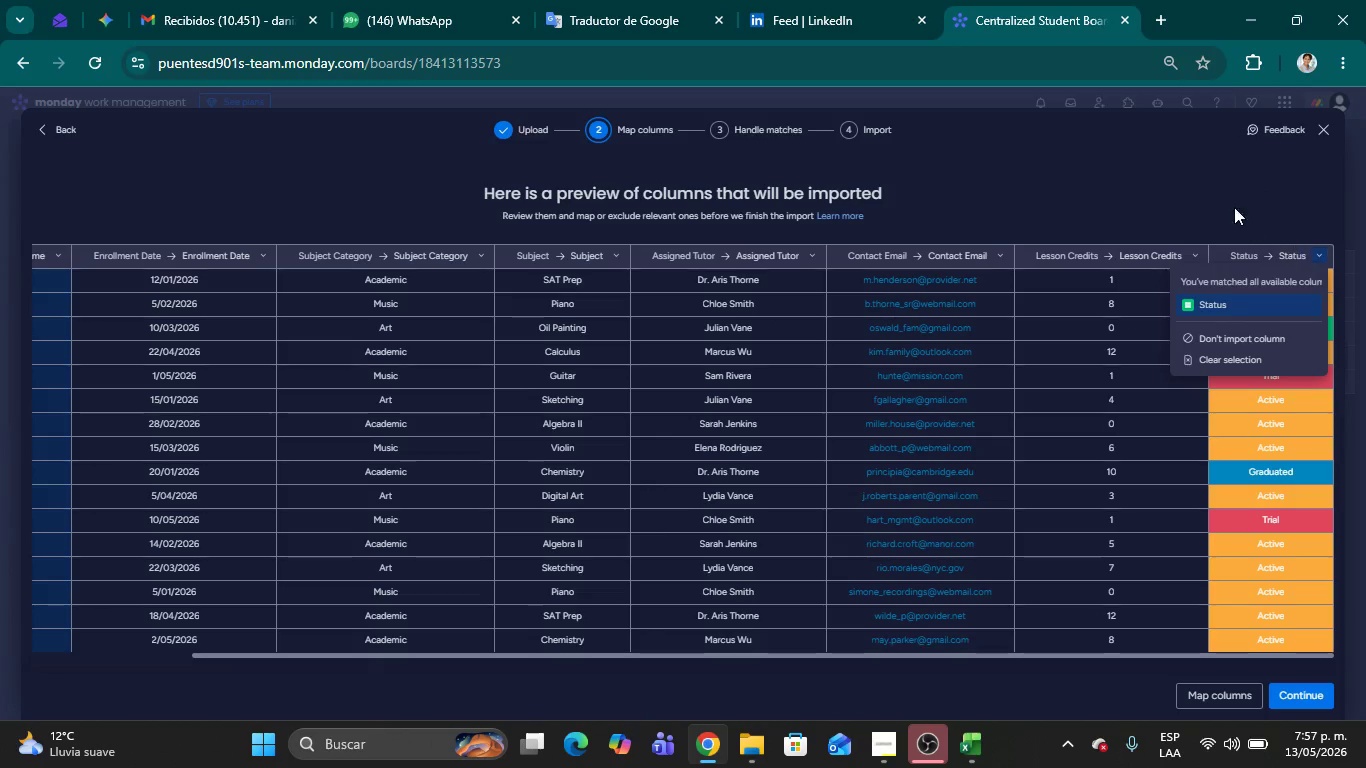 
left_click_drag(start_coordinate=[1223, 187], to_coordinate=[1215, 187])
 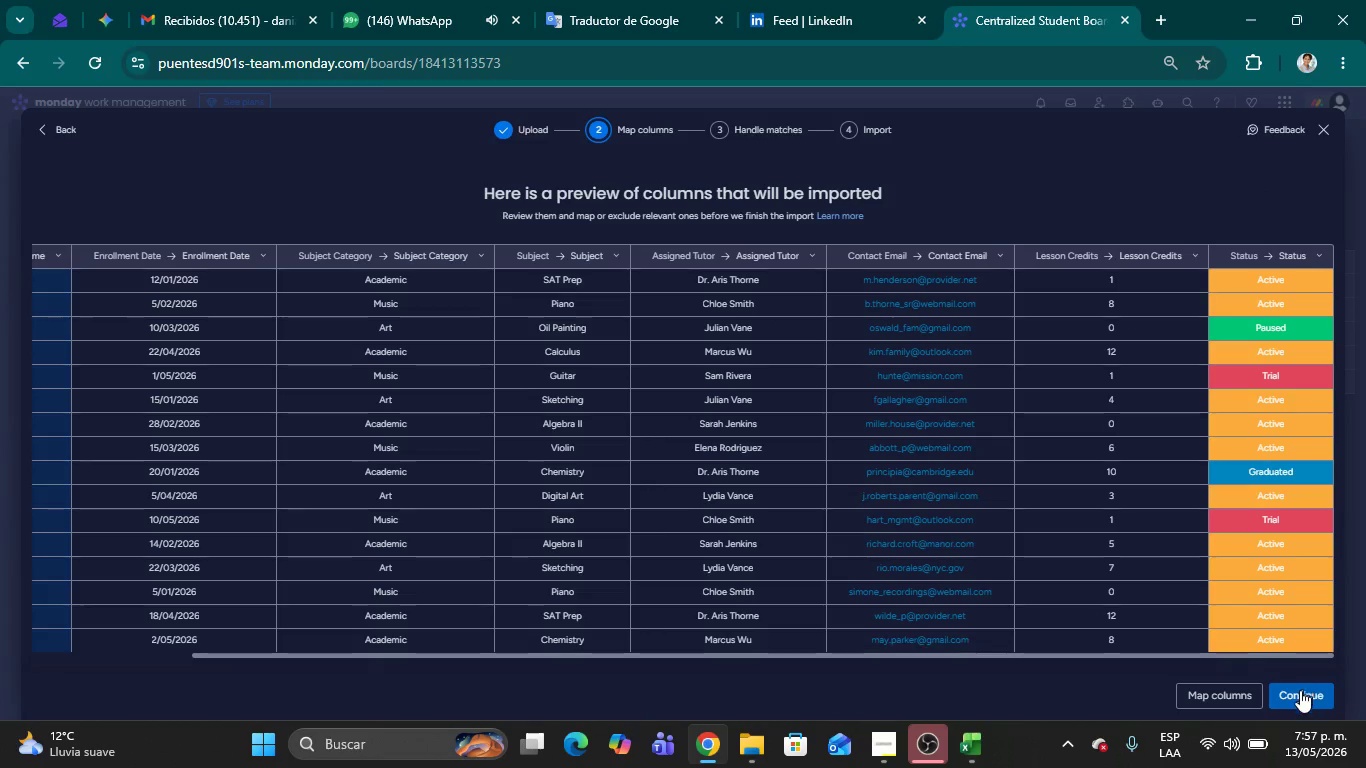 
left_click([1300, 691])
 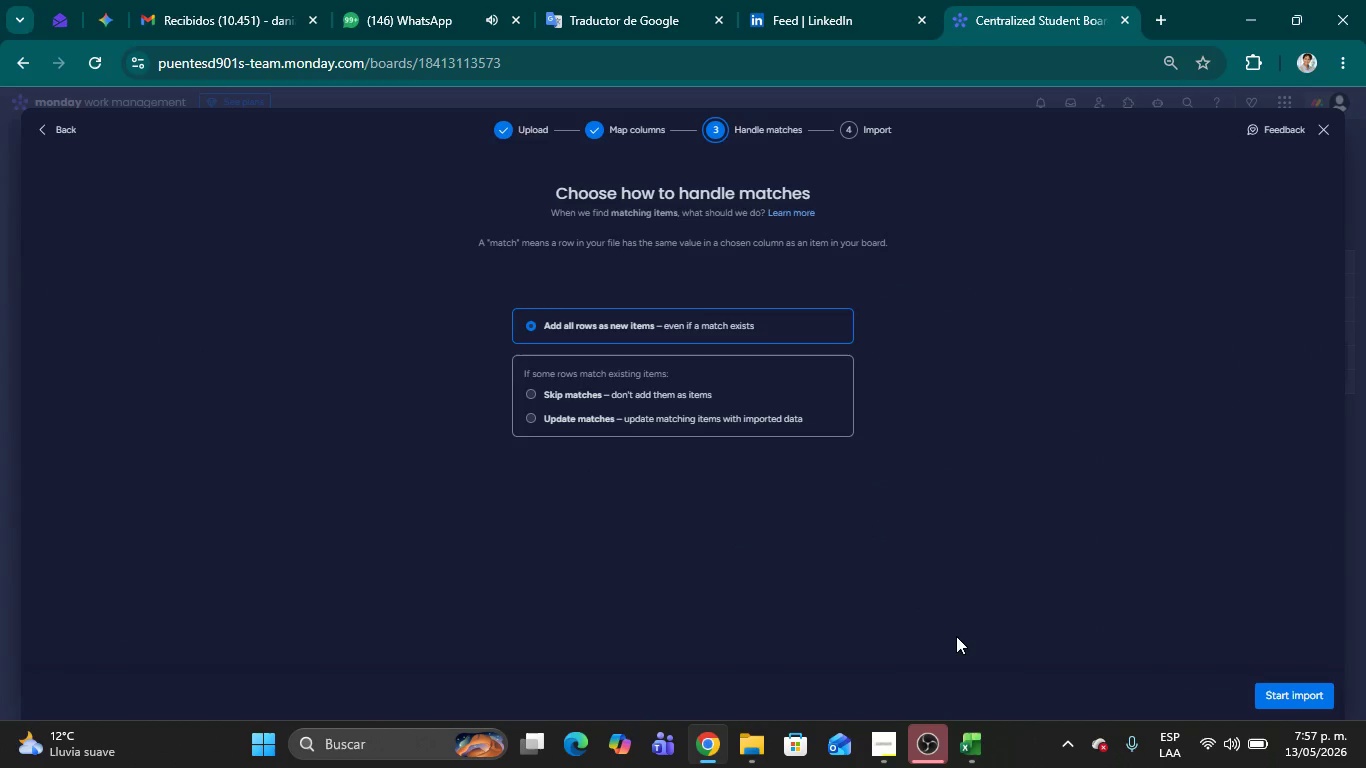 
left_click([956, 636])
 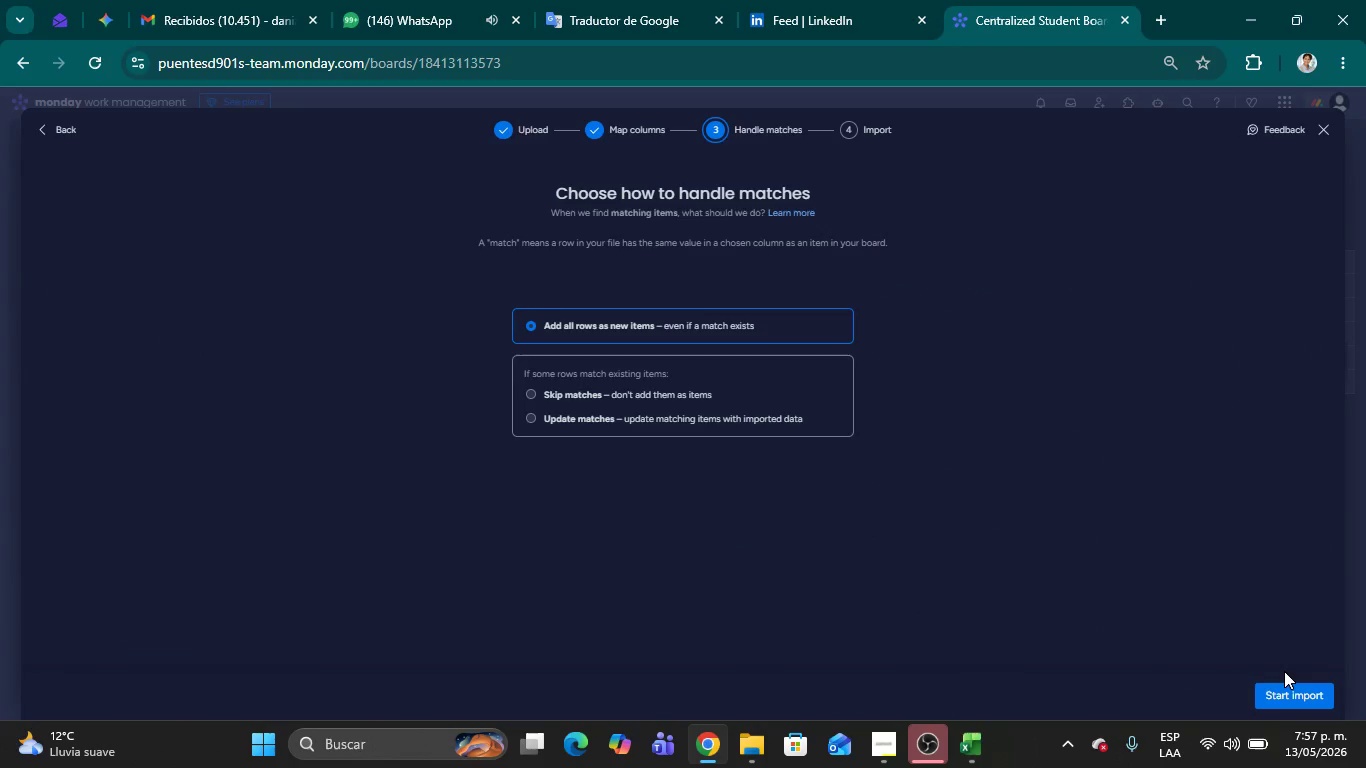 
left_click([1280, 686])
 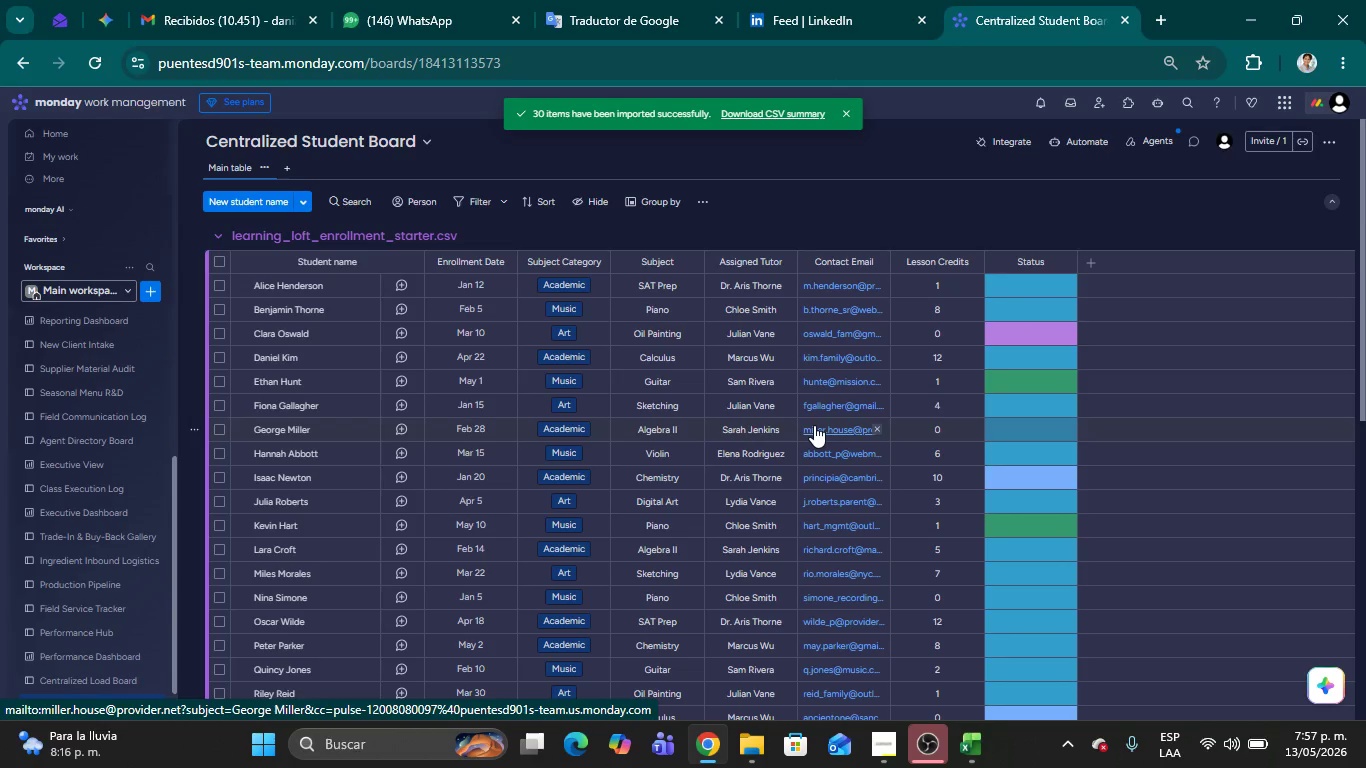 
wait(31.56)
 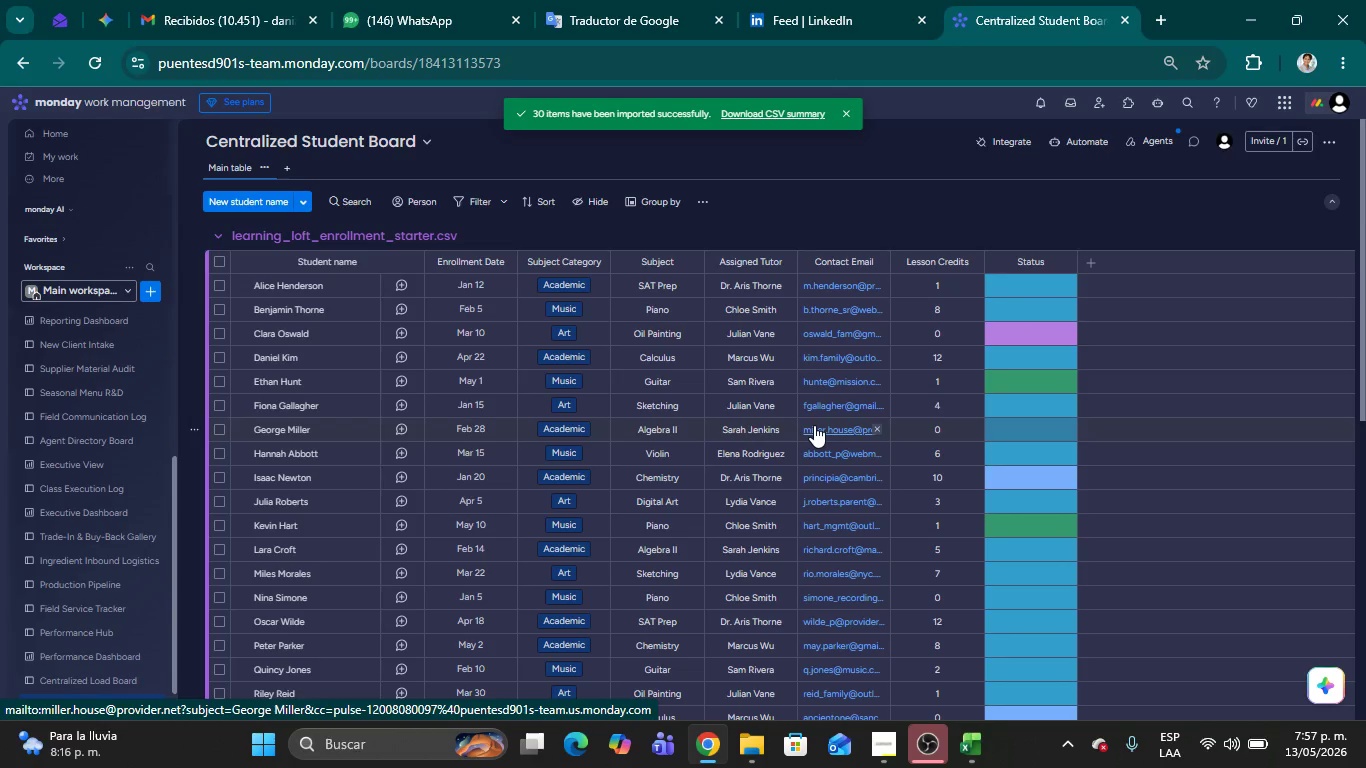 
left_click([102, 54])
 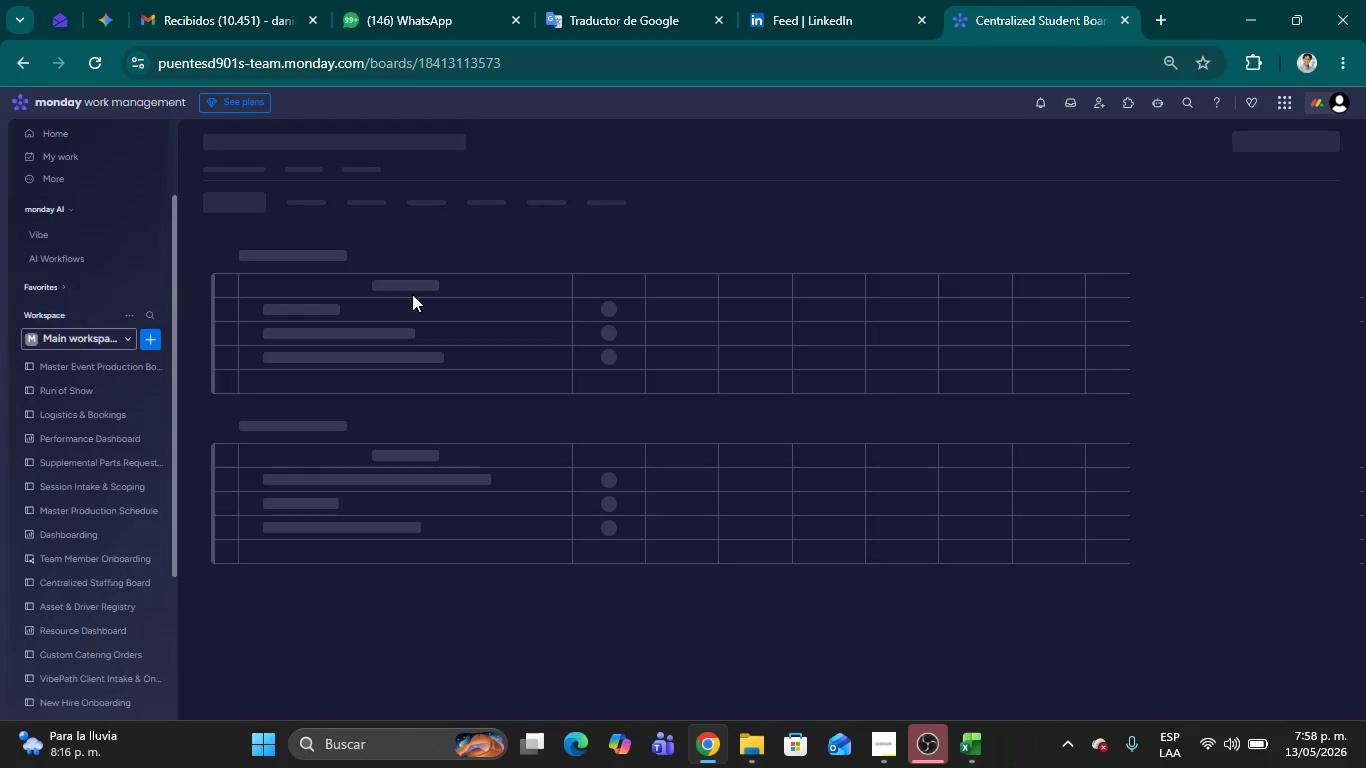 
wait(19.31)
 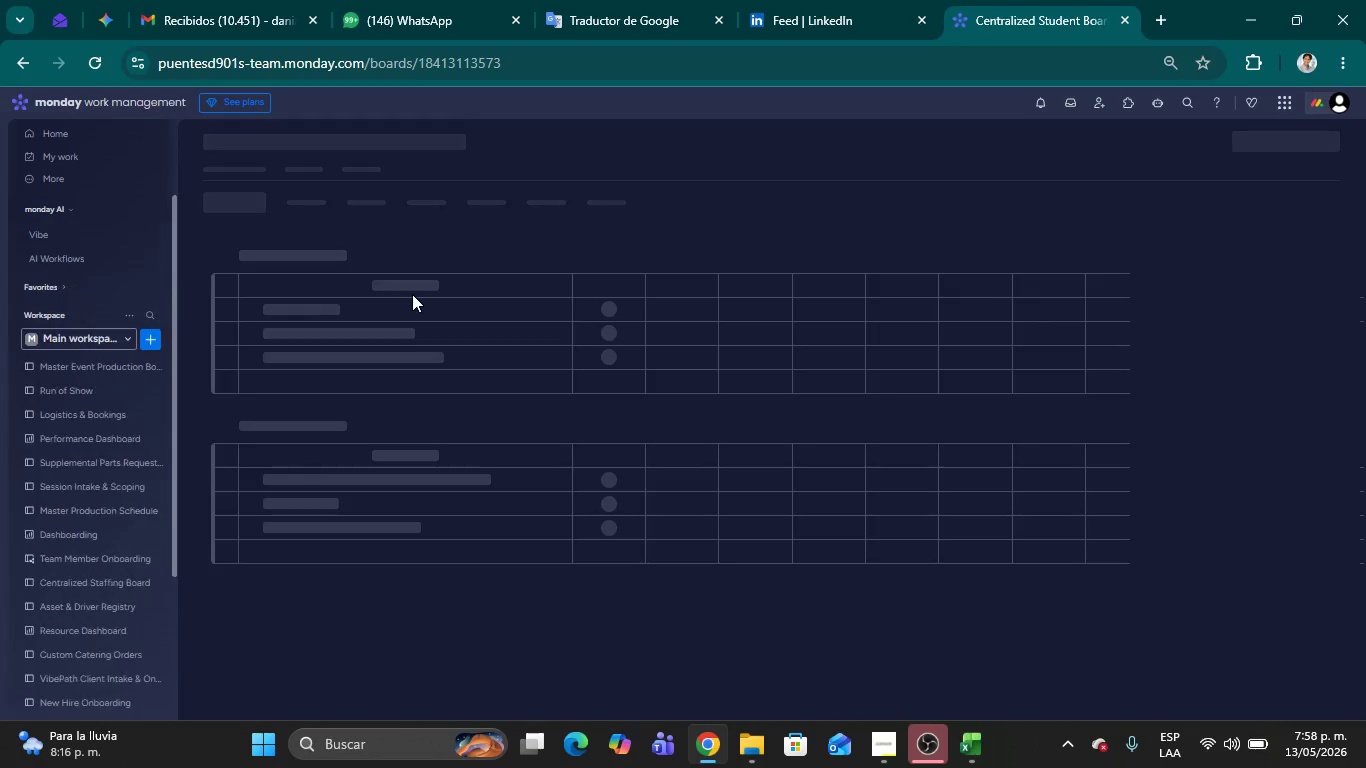 
left_click_drag(start_coordinate=[890, 267], to_coordinate=[1047, 269])
 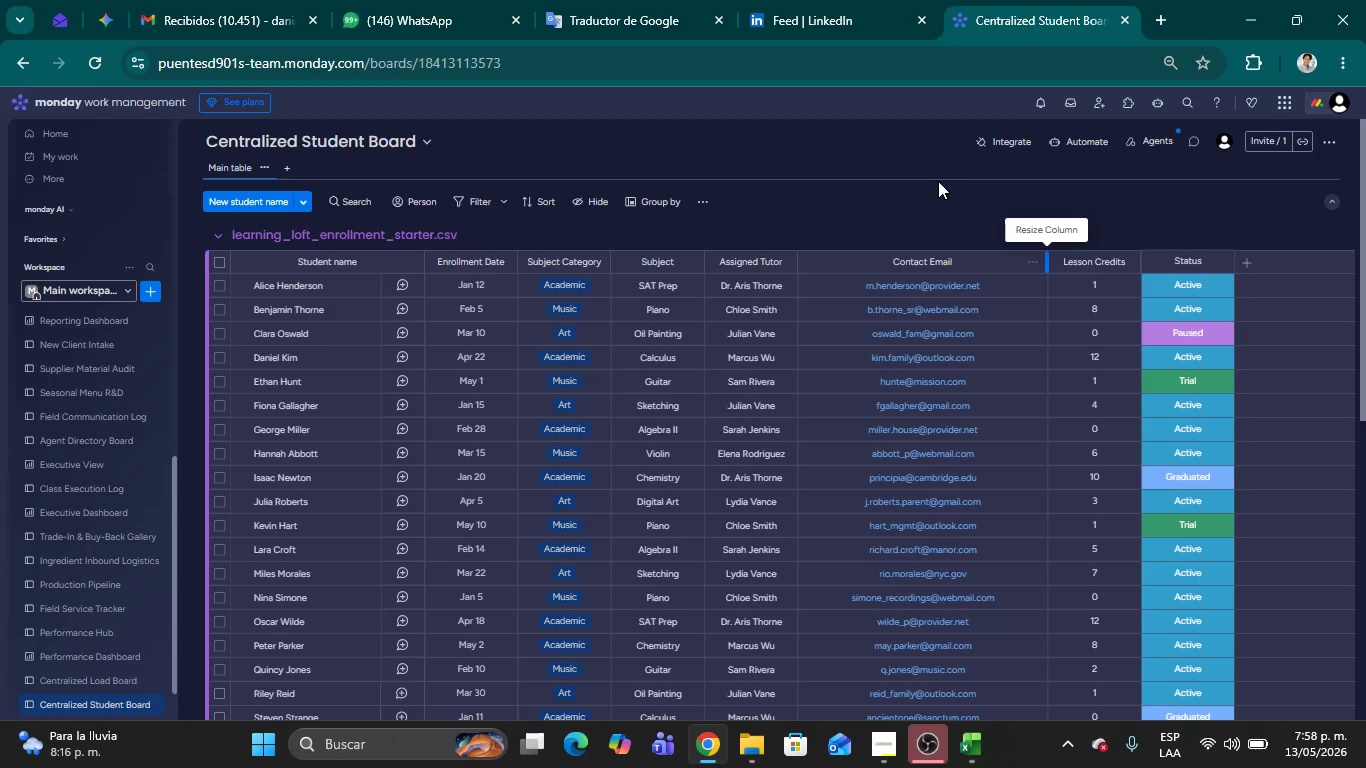 
left_click([937, 181])
 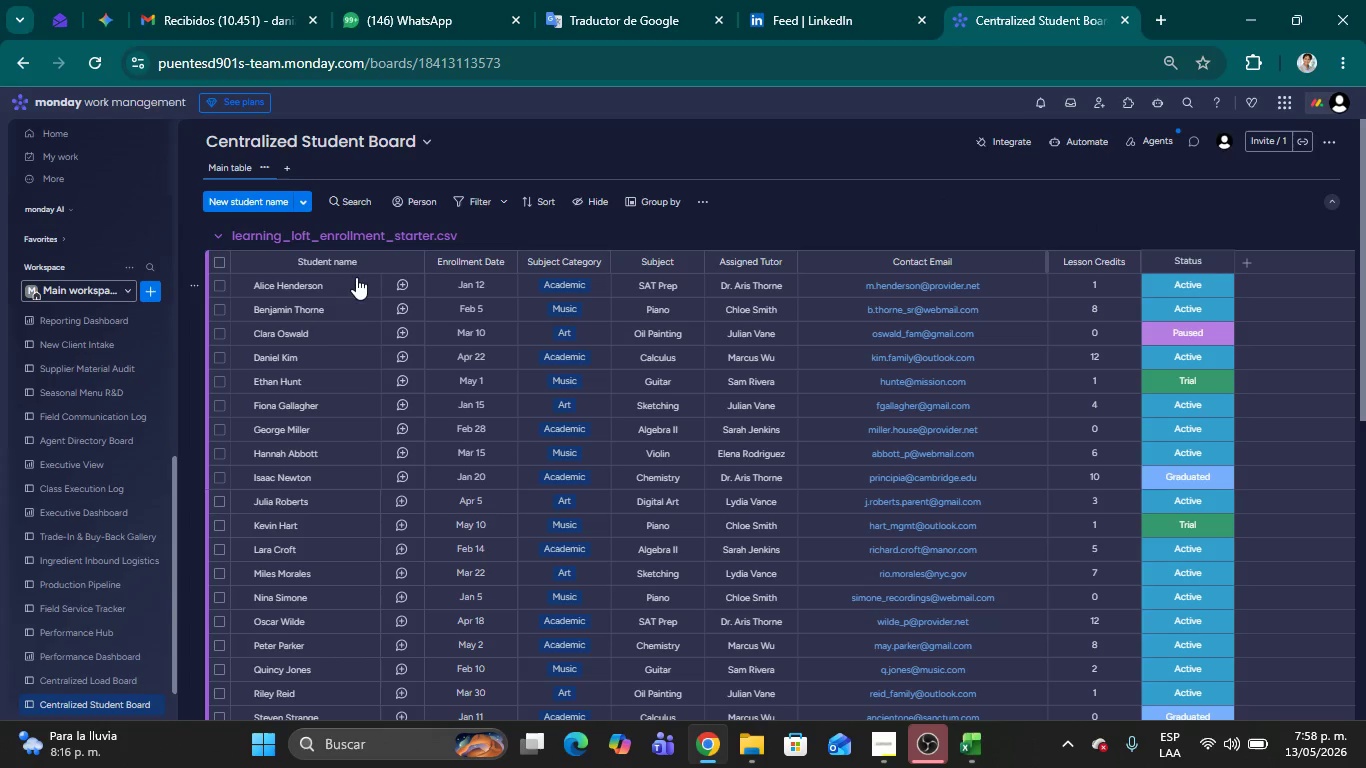 
mouse_move([410, 252])
 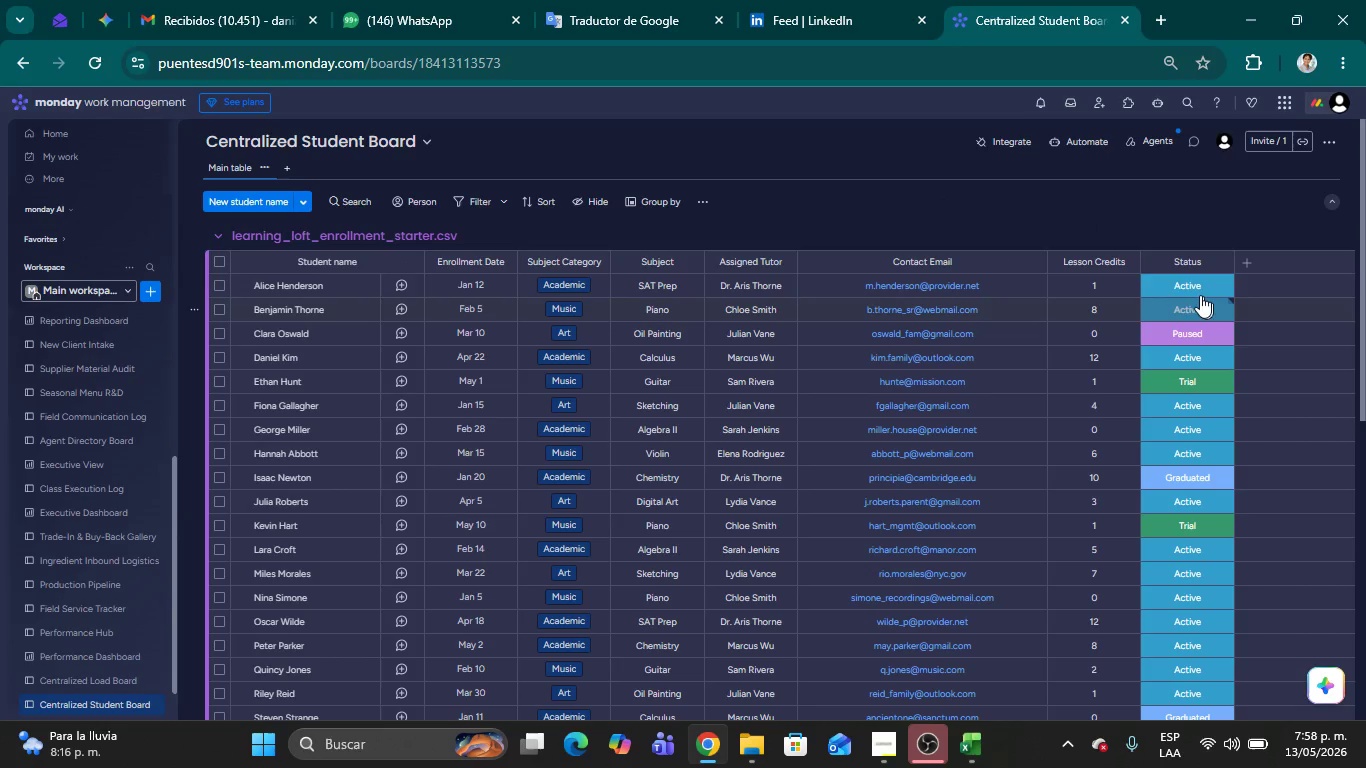 
left_click([1189, 286])
 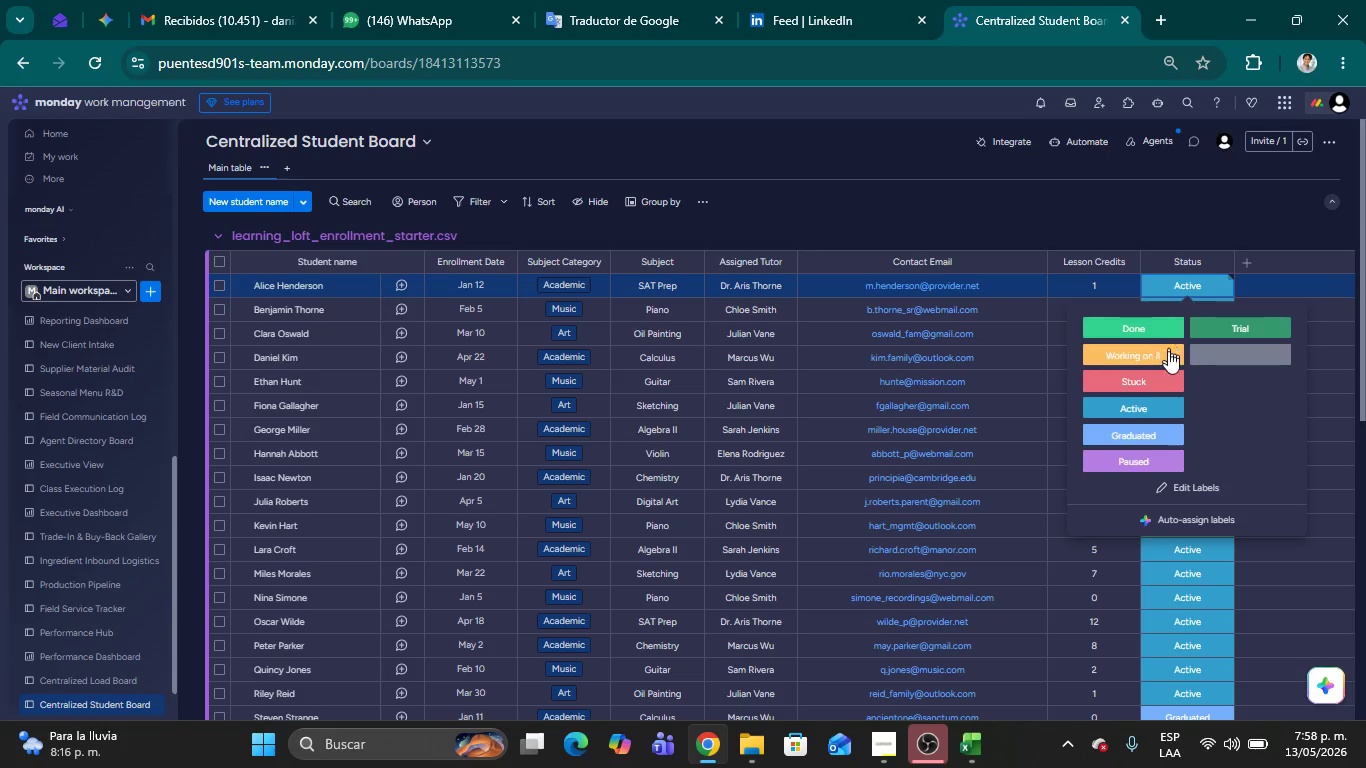 
left_click([1190, 486])
 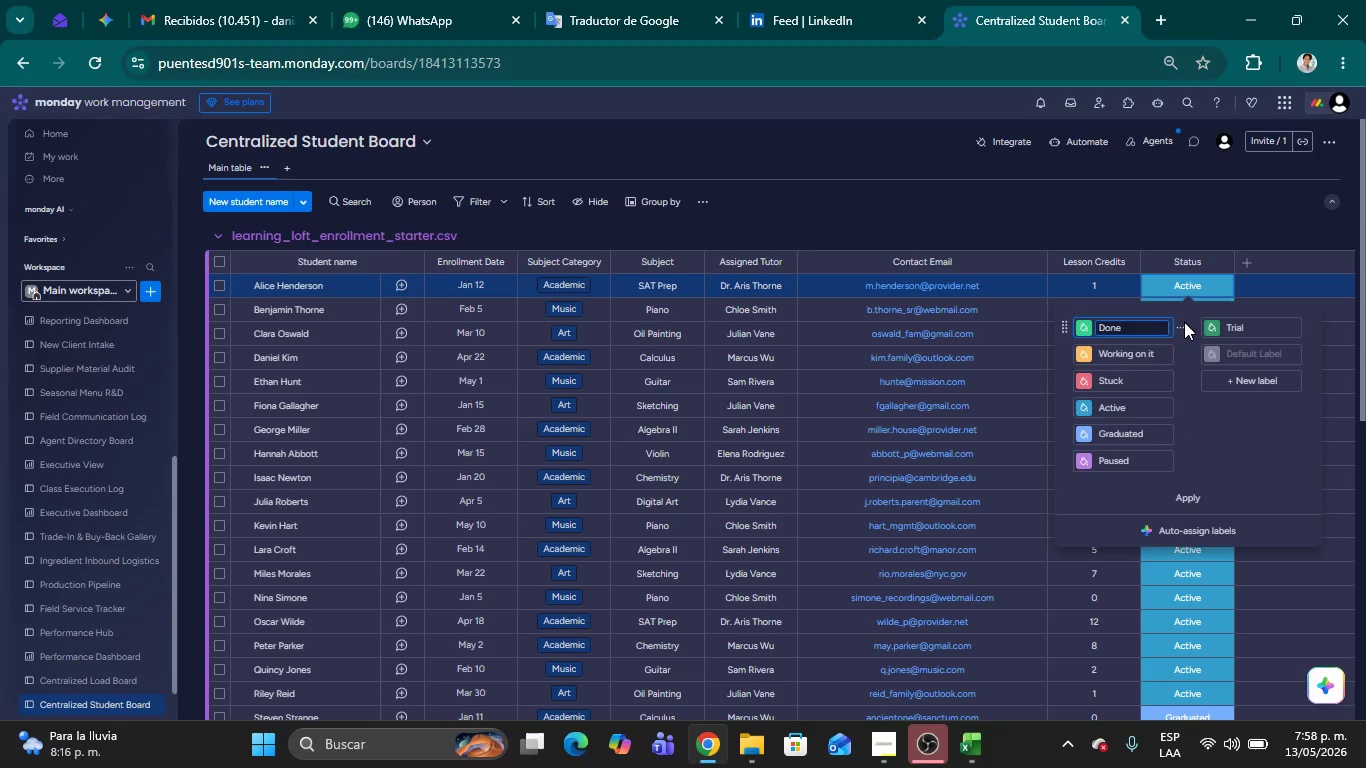 
left_click([1181, 324])
 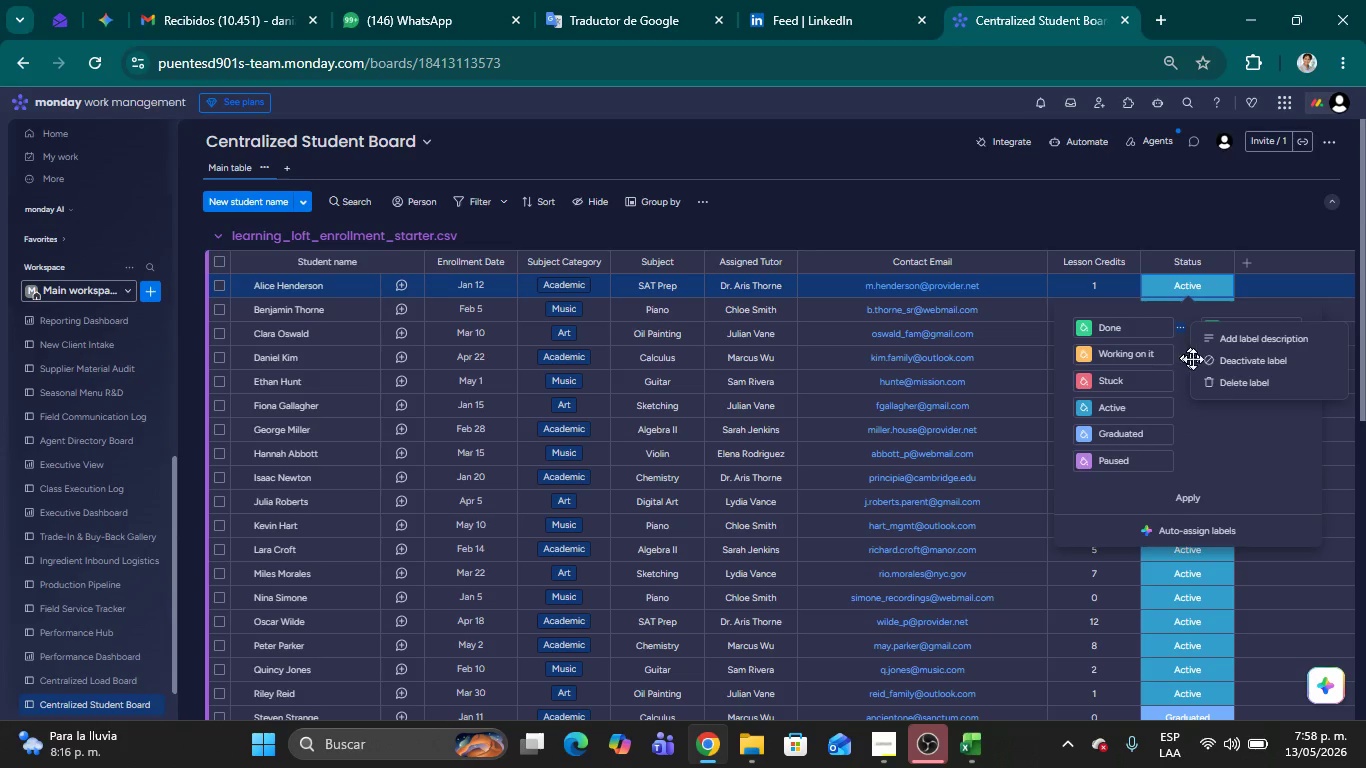 
left_click([1219, 391])
 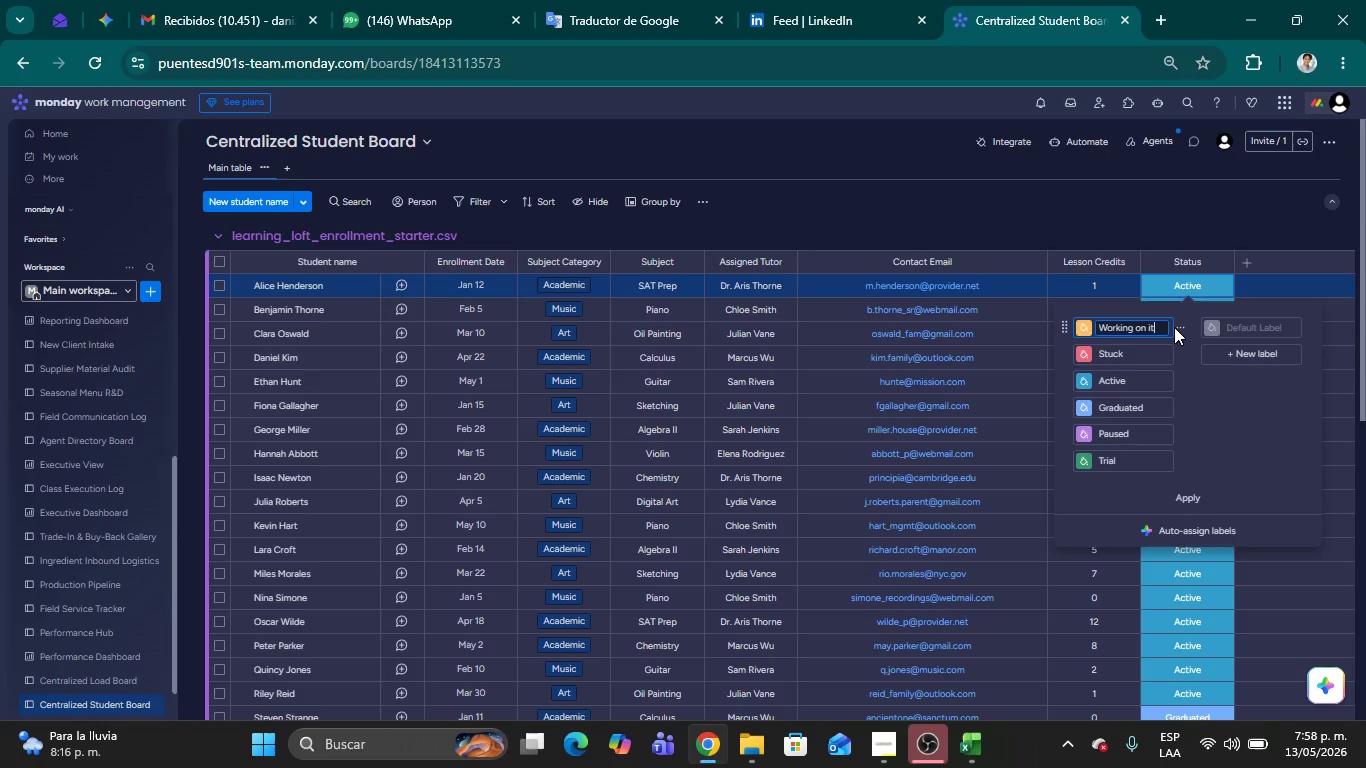 
left_click([1178, 327])
 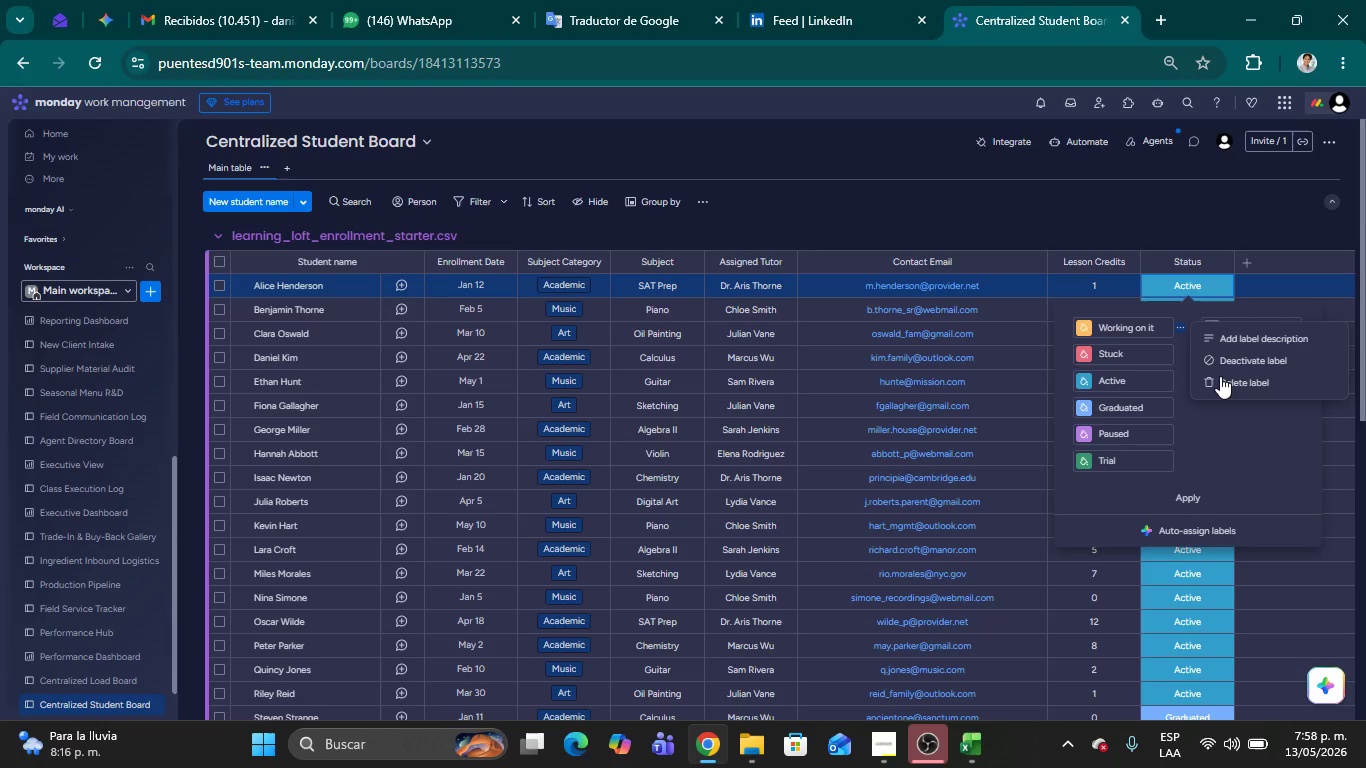 
left_click([1220, 378])
 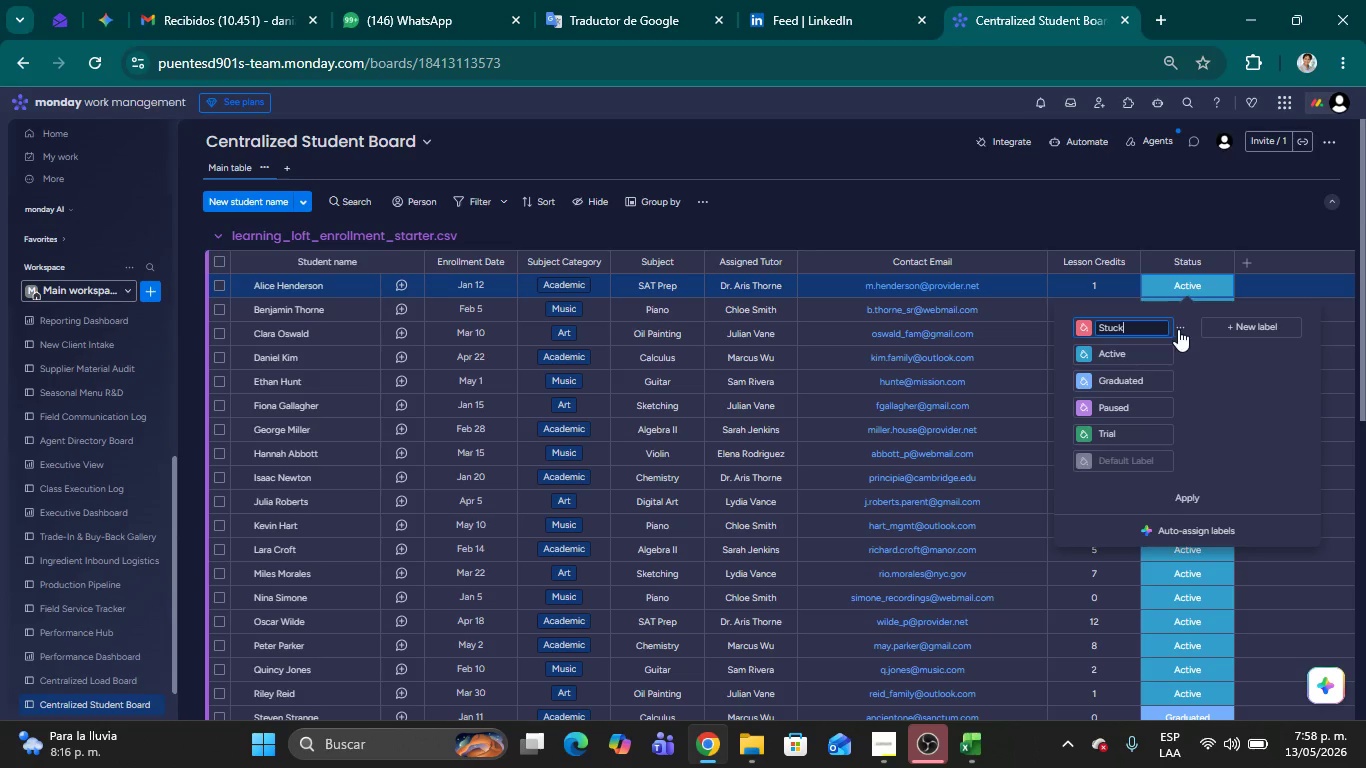 
left_click([1178, 326])
 